 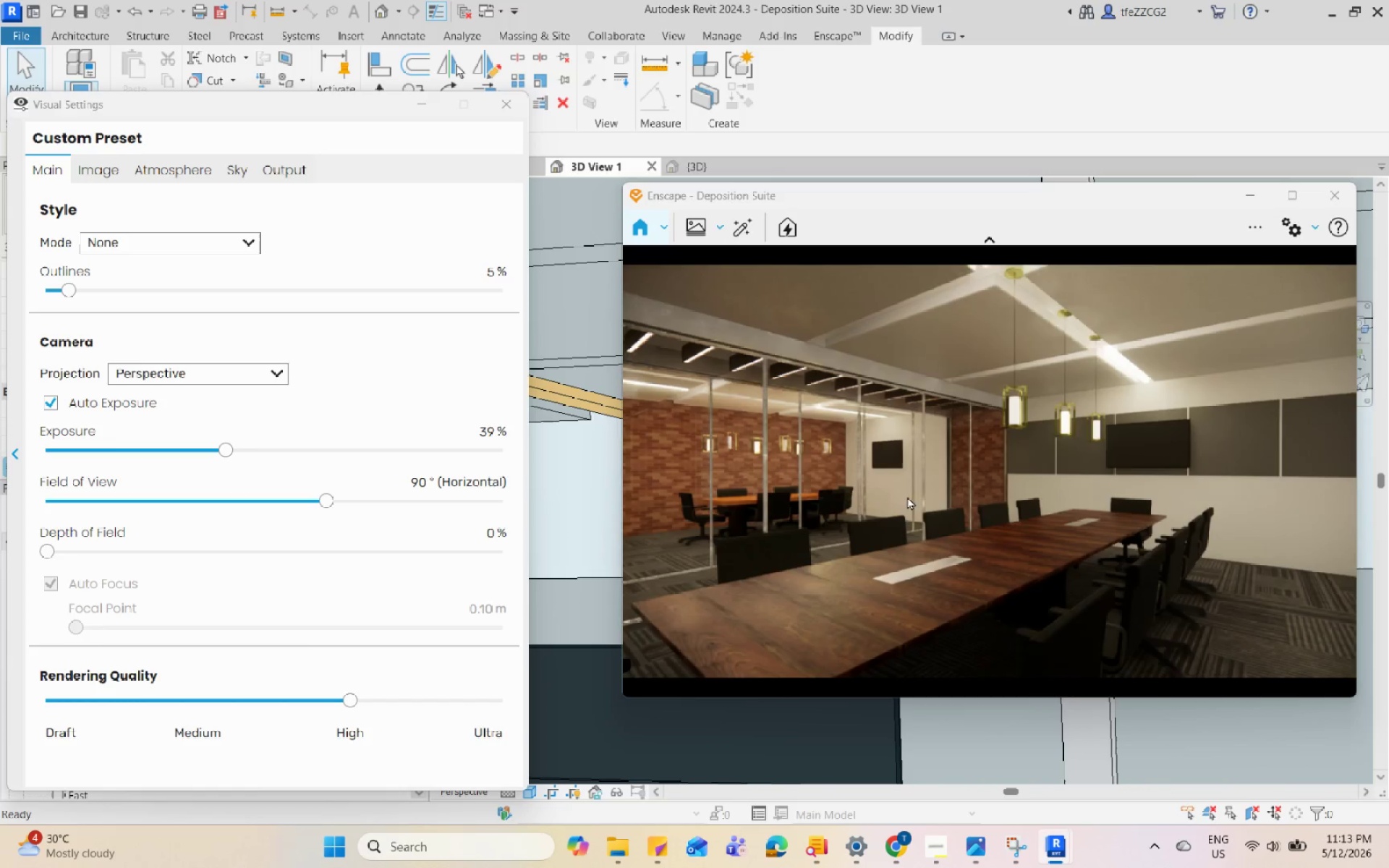 
scroll: coordinate [1216, 471], scroll_direction: up, amount: 3.0
 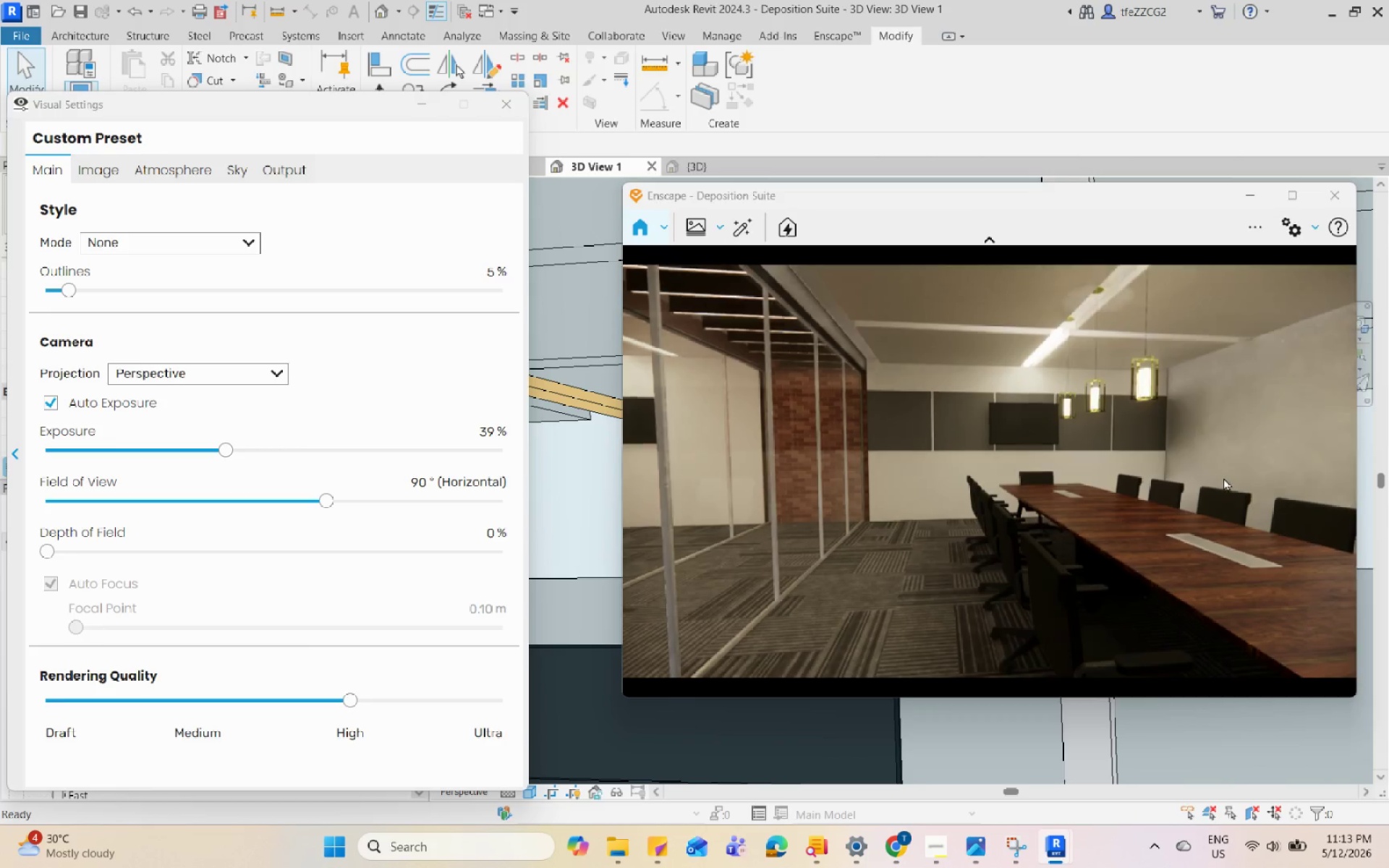 
scroll: coordinate [1055, 468], scroll_direction: down, amount: 1.0
 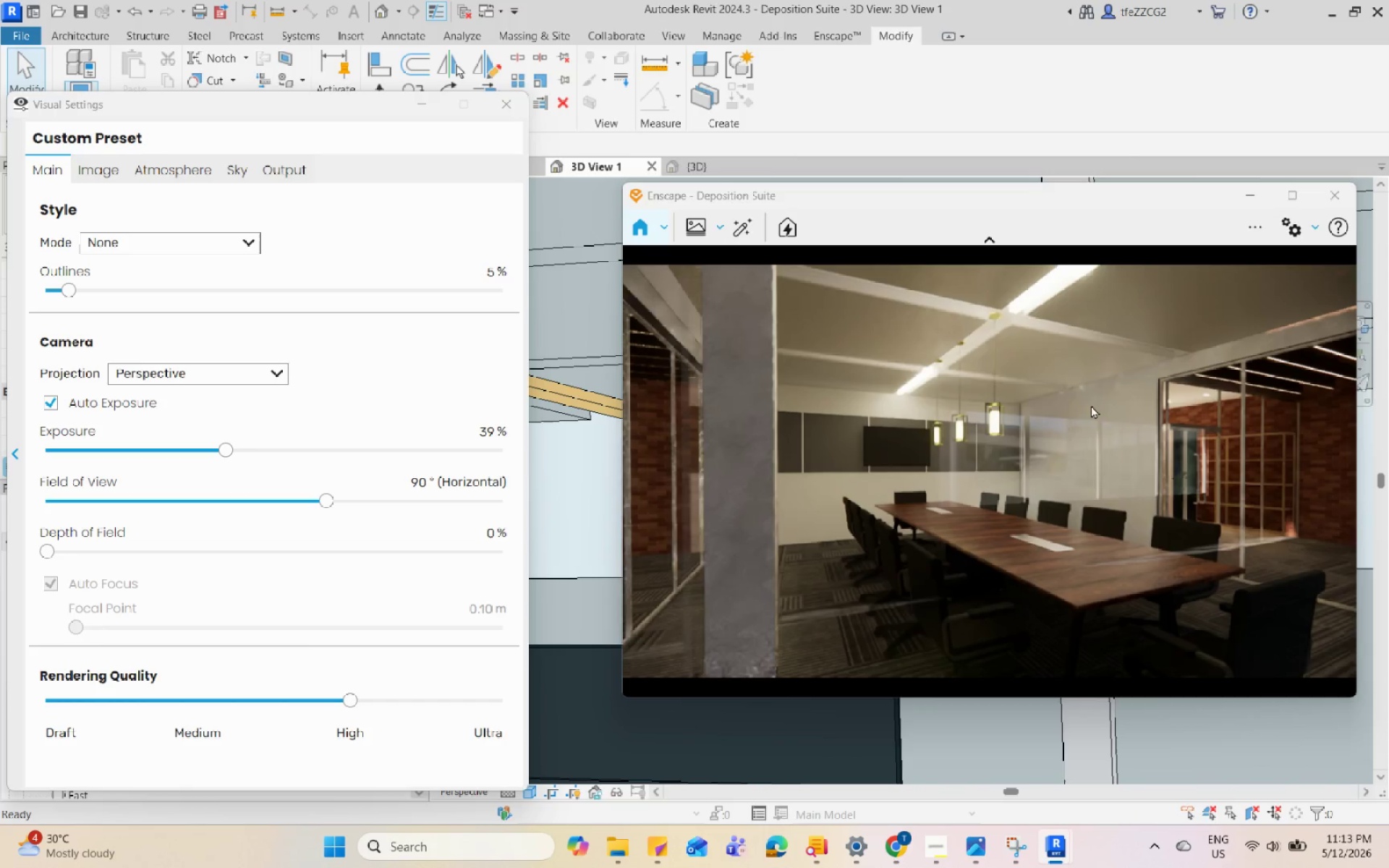 
scroll: coordinate [914, 522], scroll_direction: up, amount: 3.0
 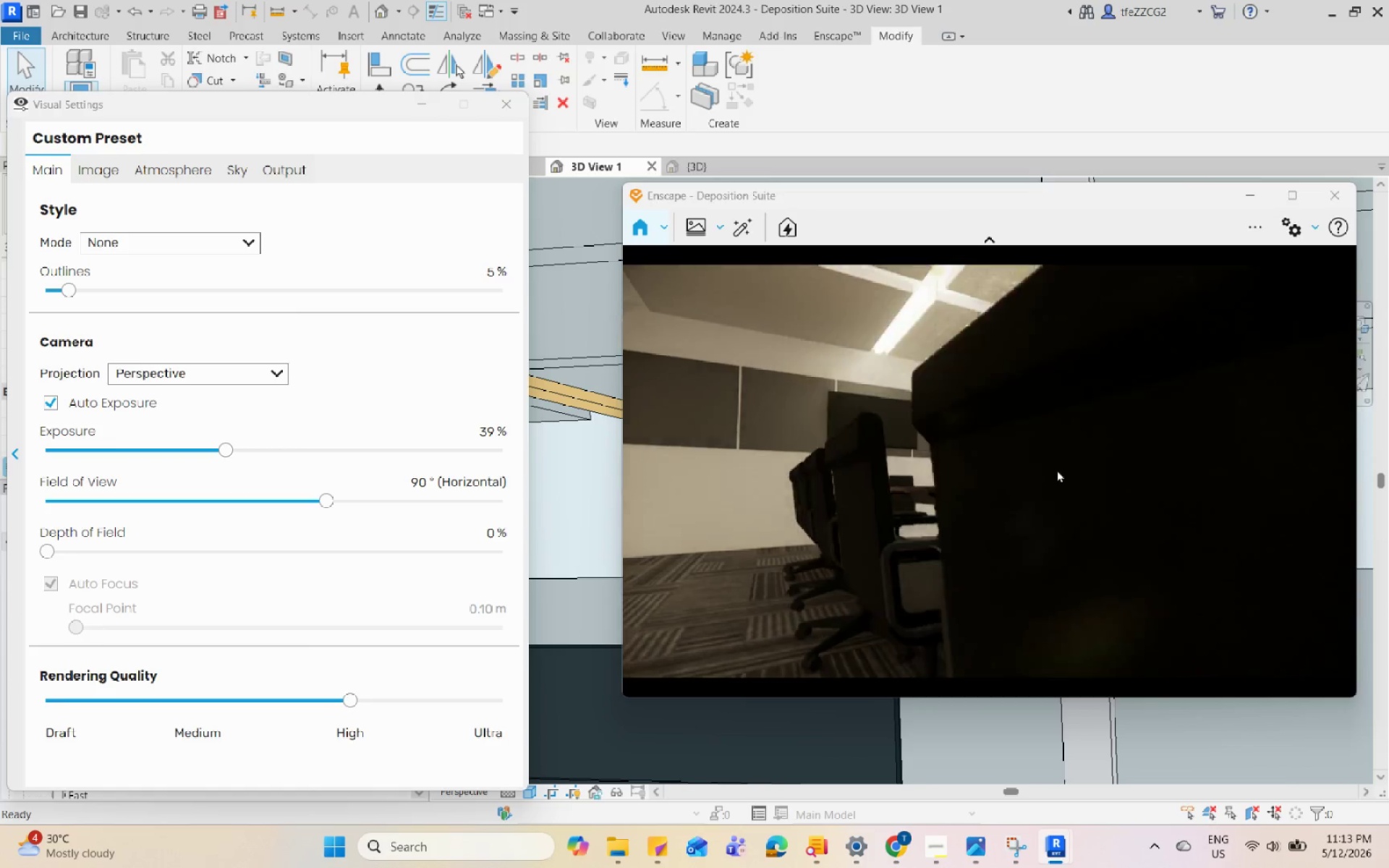 
scroll: coordinate [843, 544], scroll_direction: down, amount: 3.0
 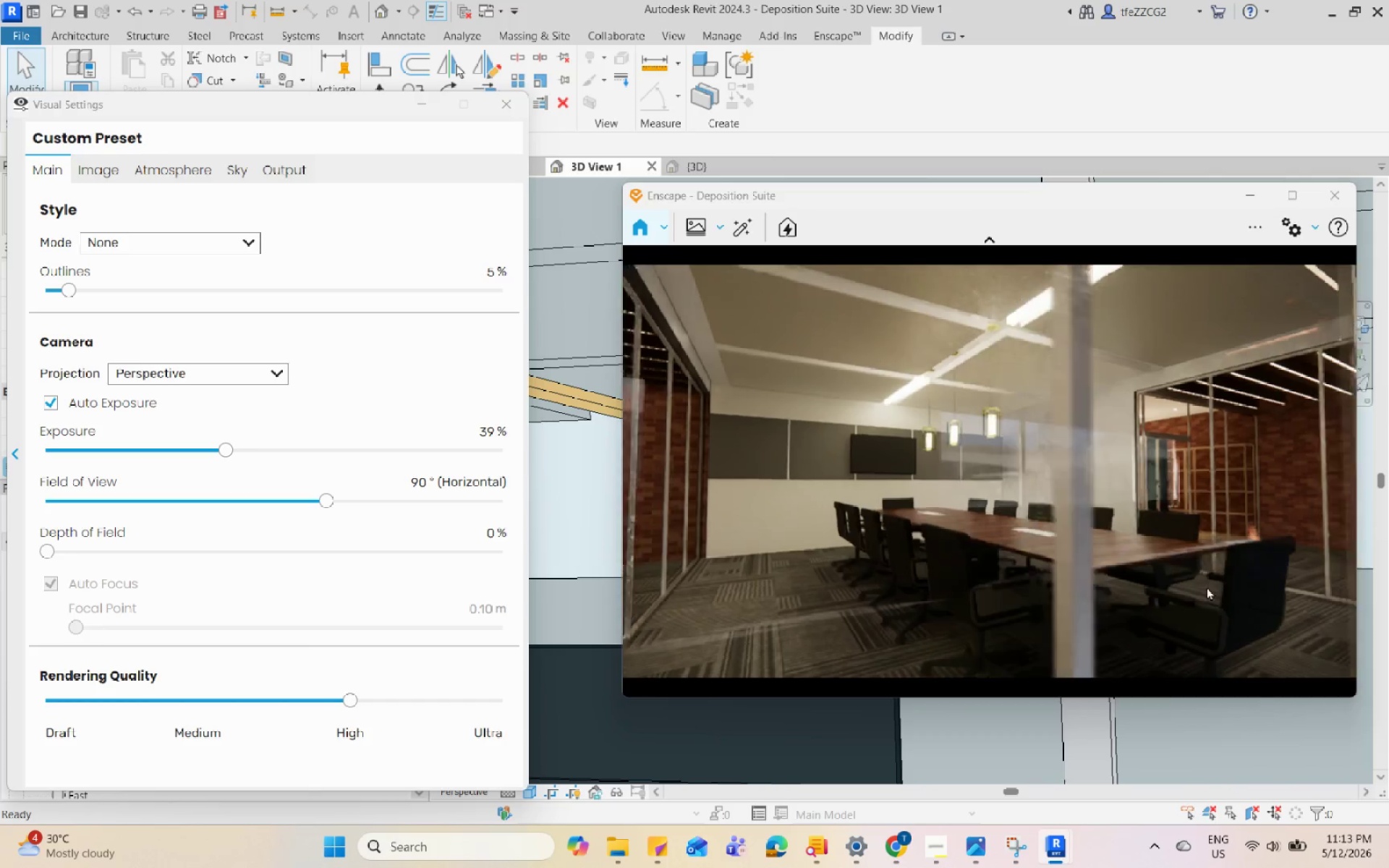 
scroll: coordinate [875, 450], scroll_direction: up, amount: 1.0
 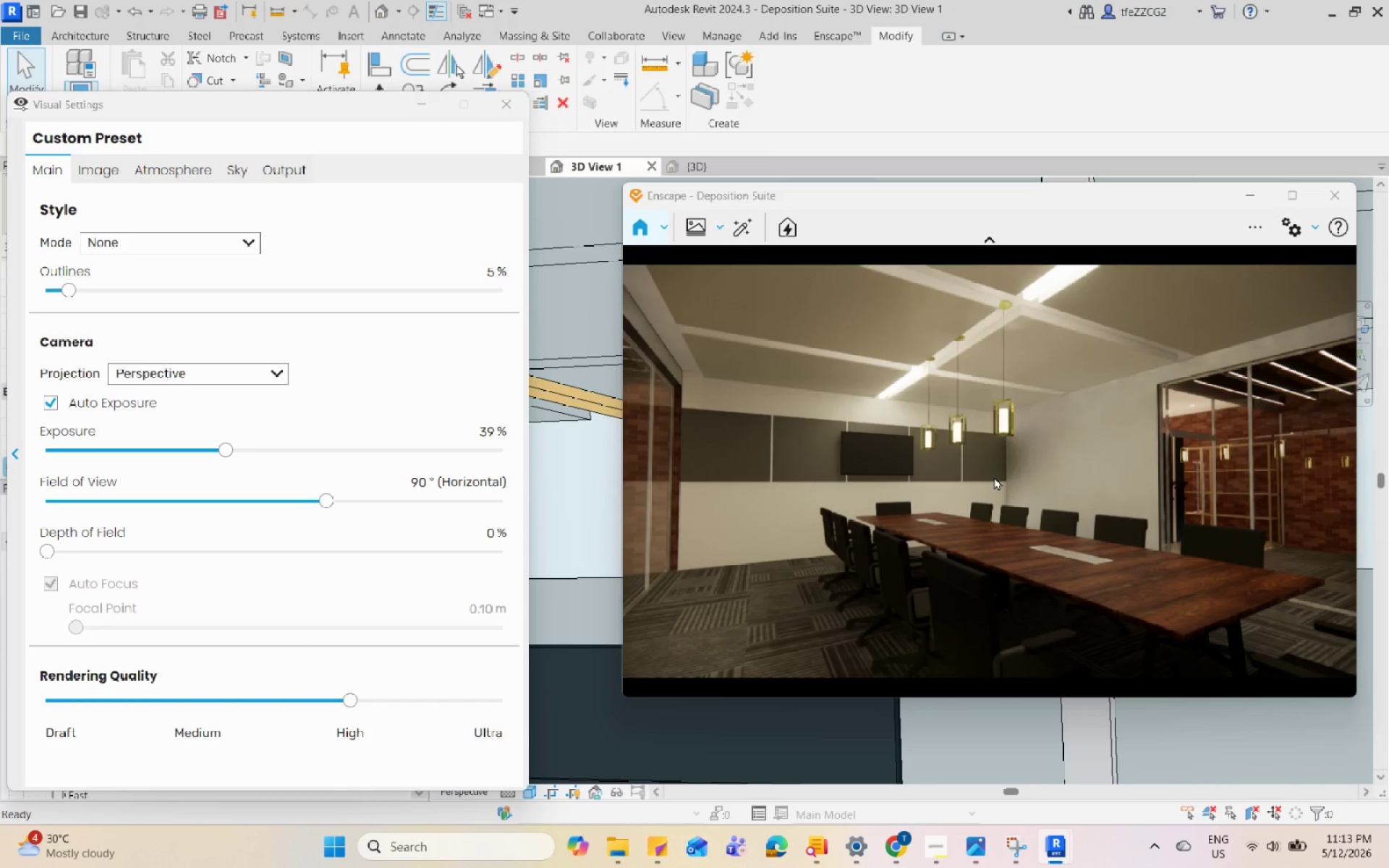 
left_click_drag(start_coordinate=[925, 450], to_coordinate=[1017, 537])
 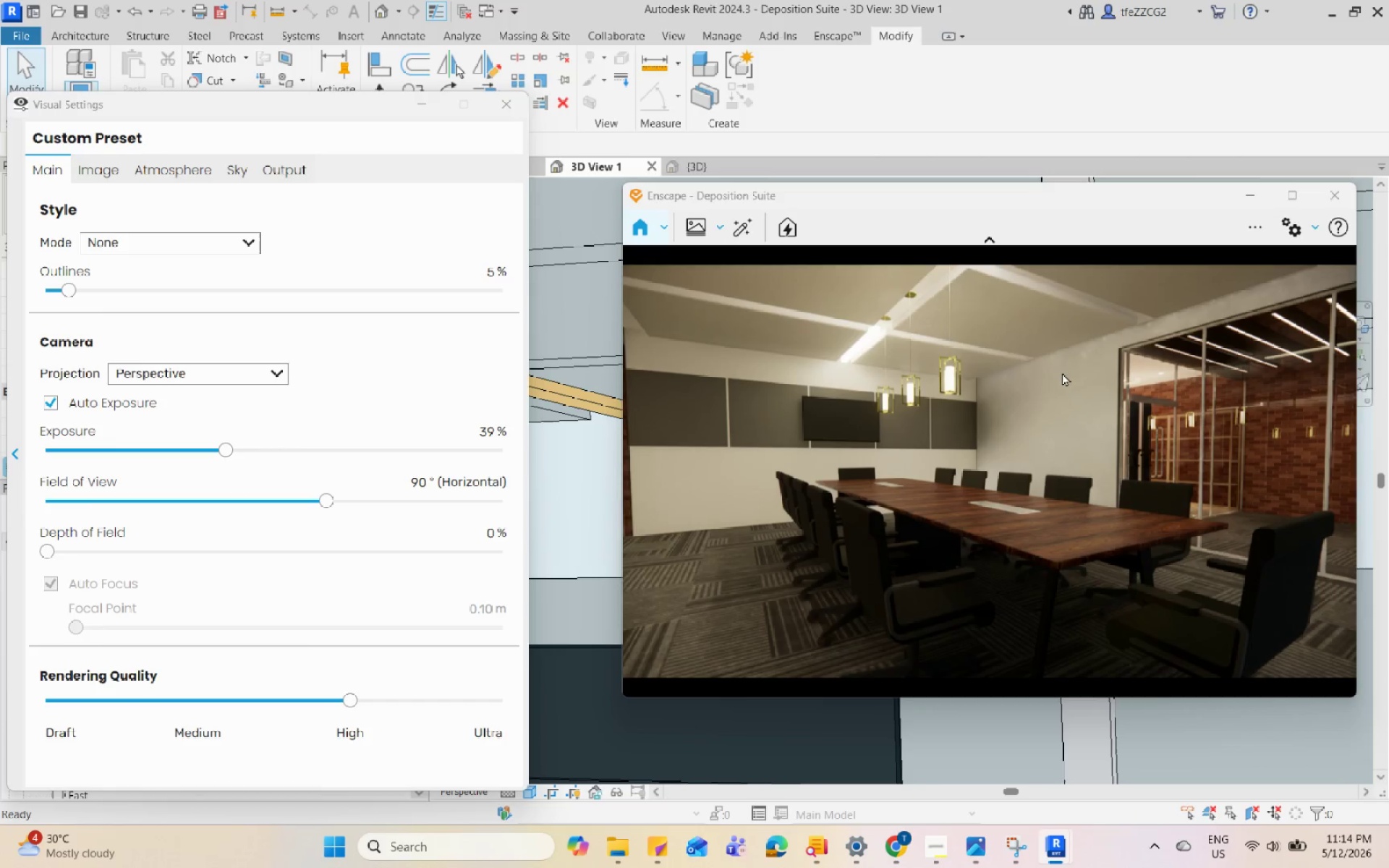 
wait(5.83)
 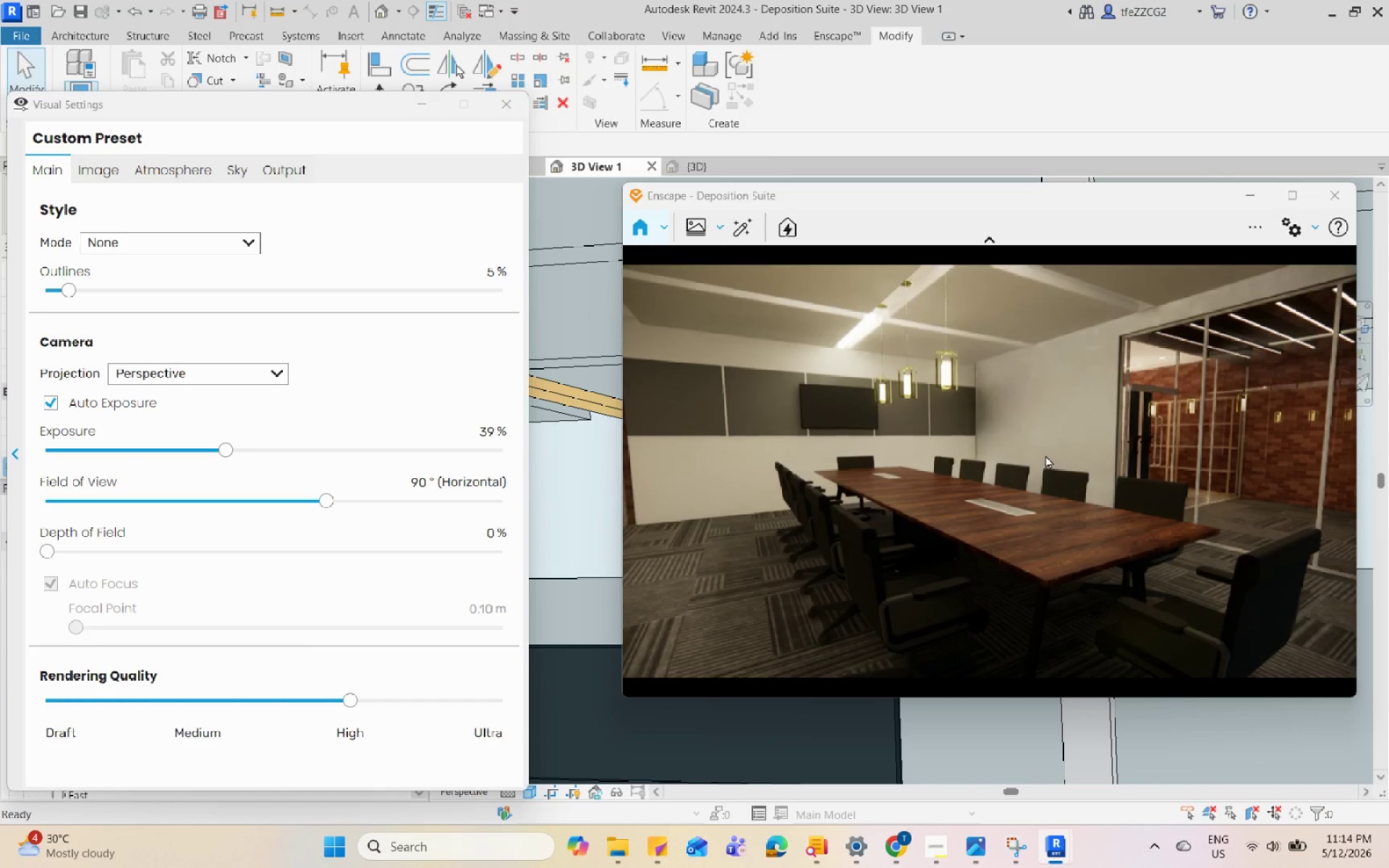 
left_click([1016, 845])
 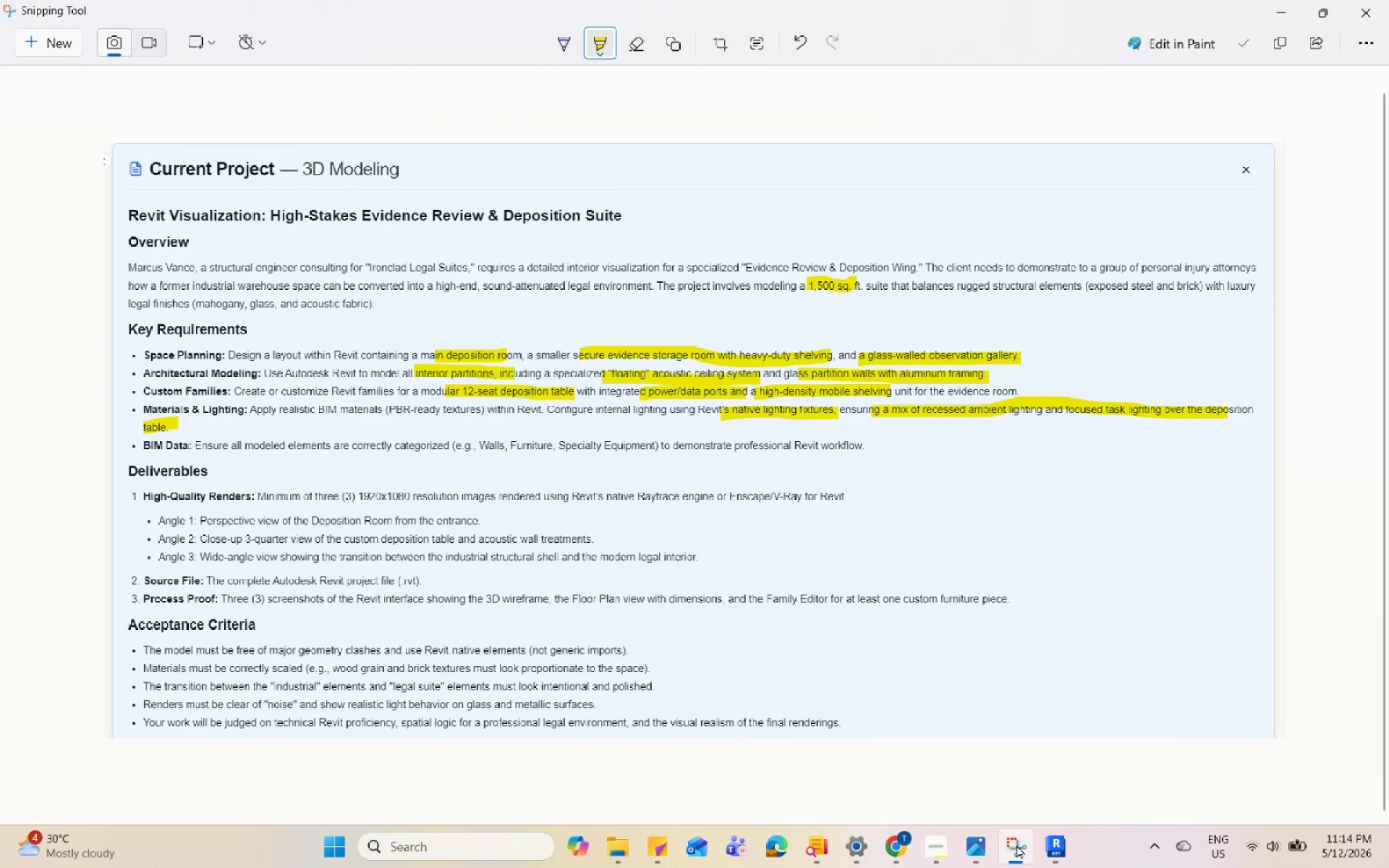 
left_click([1016, 845])
 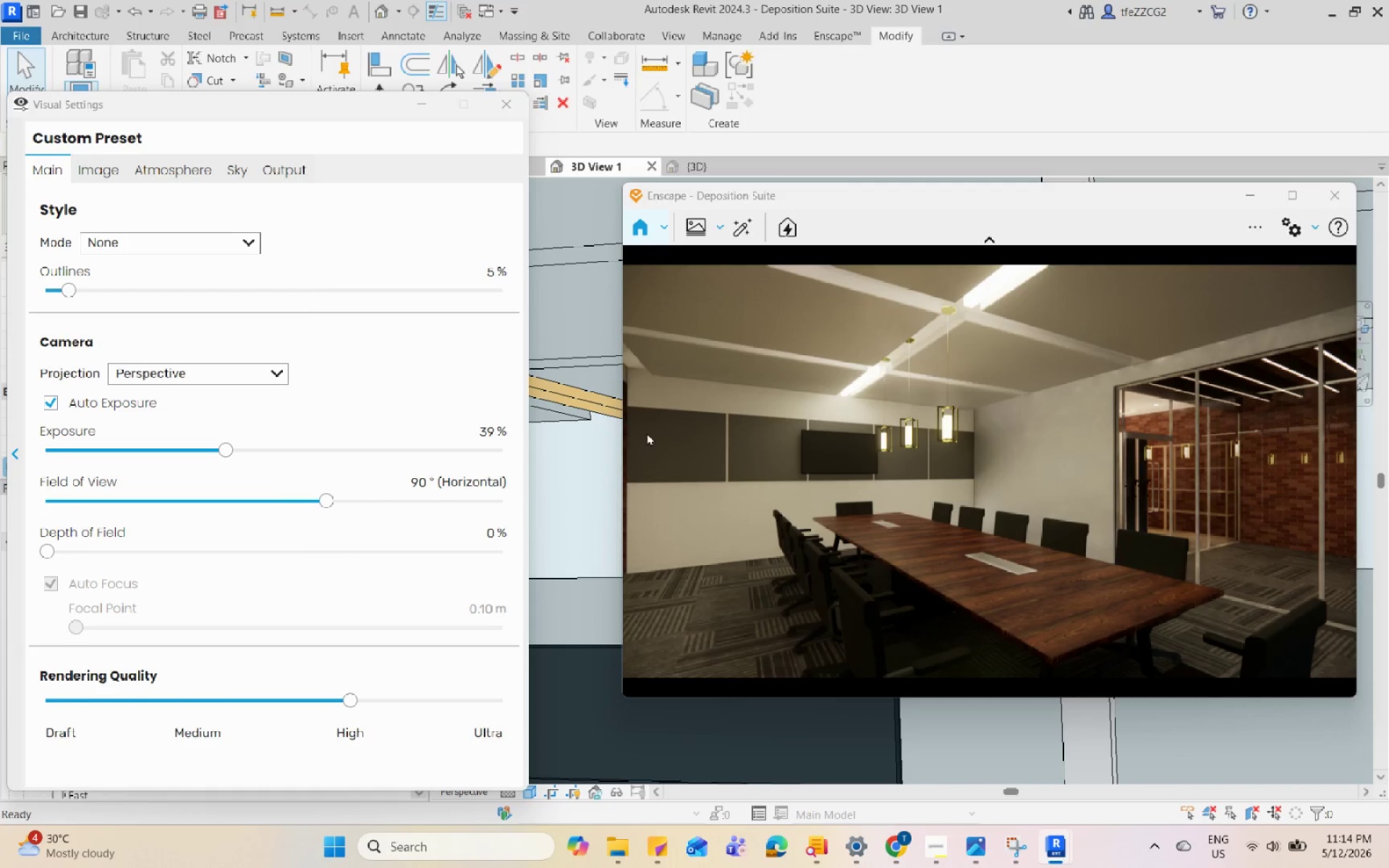 
wait(9.8)
 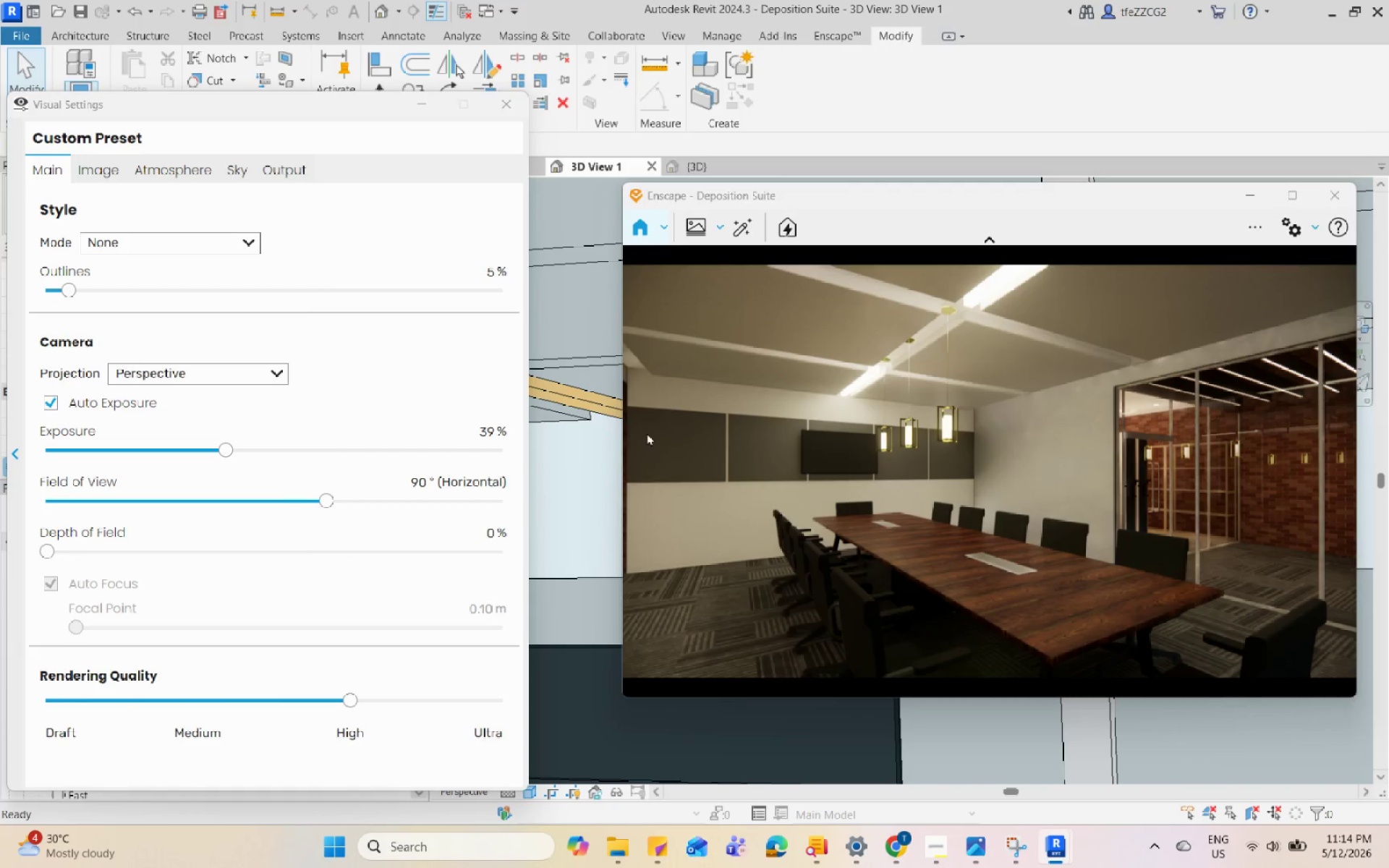 
left_click([426, 114])
 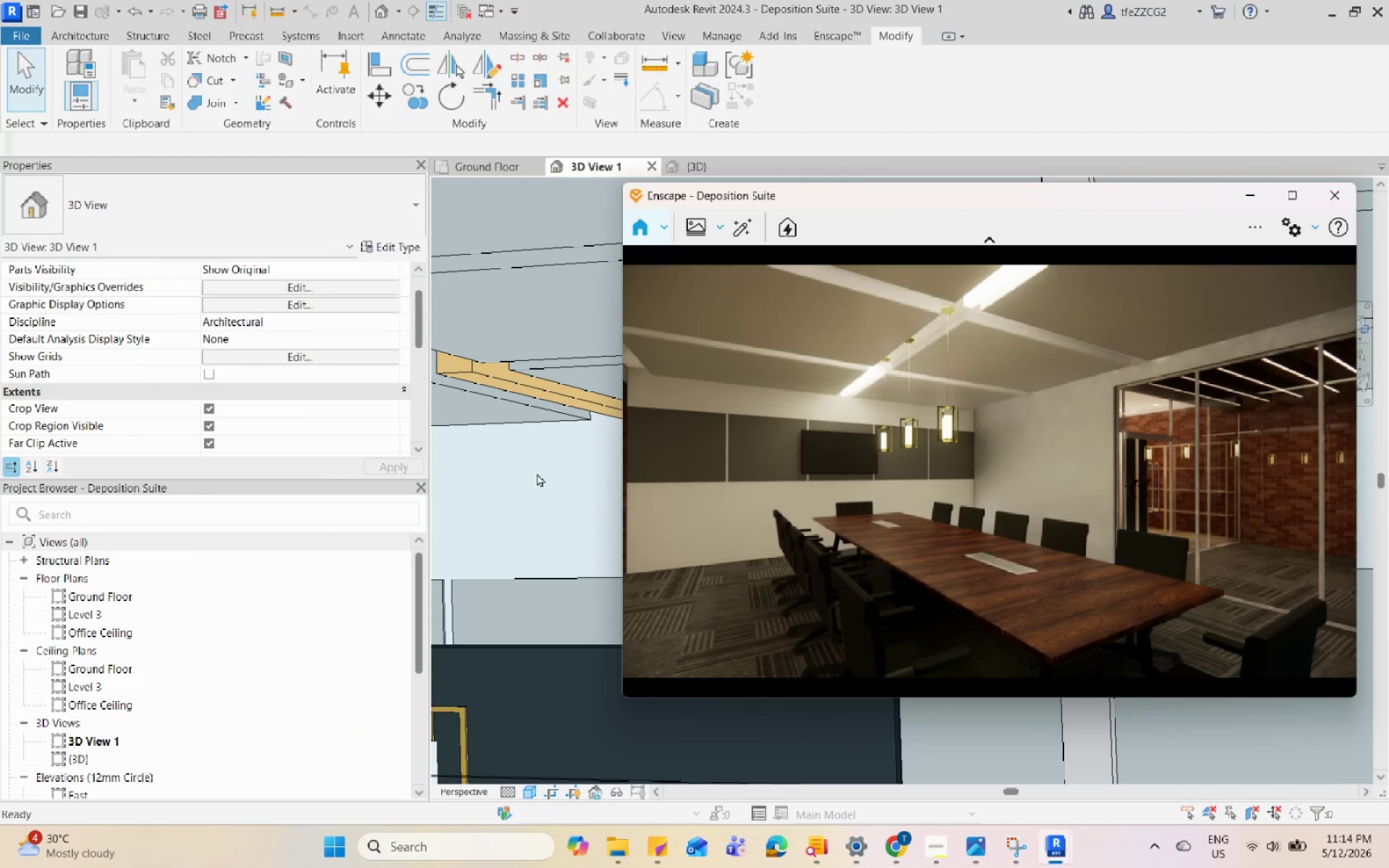 
scroll: coordinate [549, 529], scroll_direction: down, amount: 6.0
 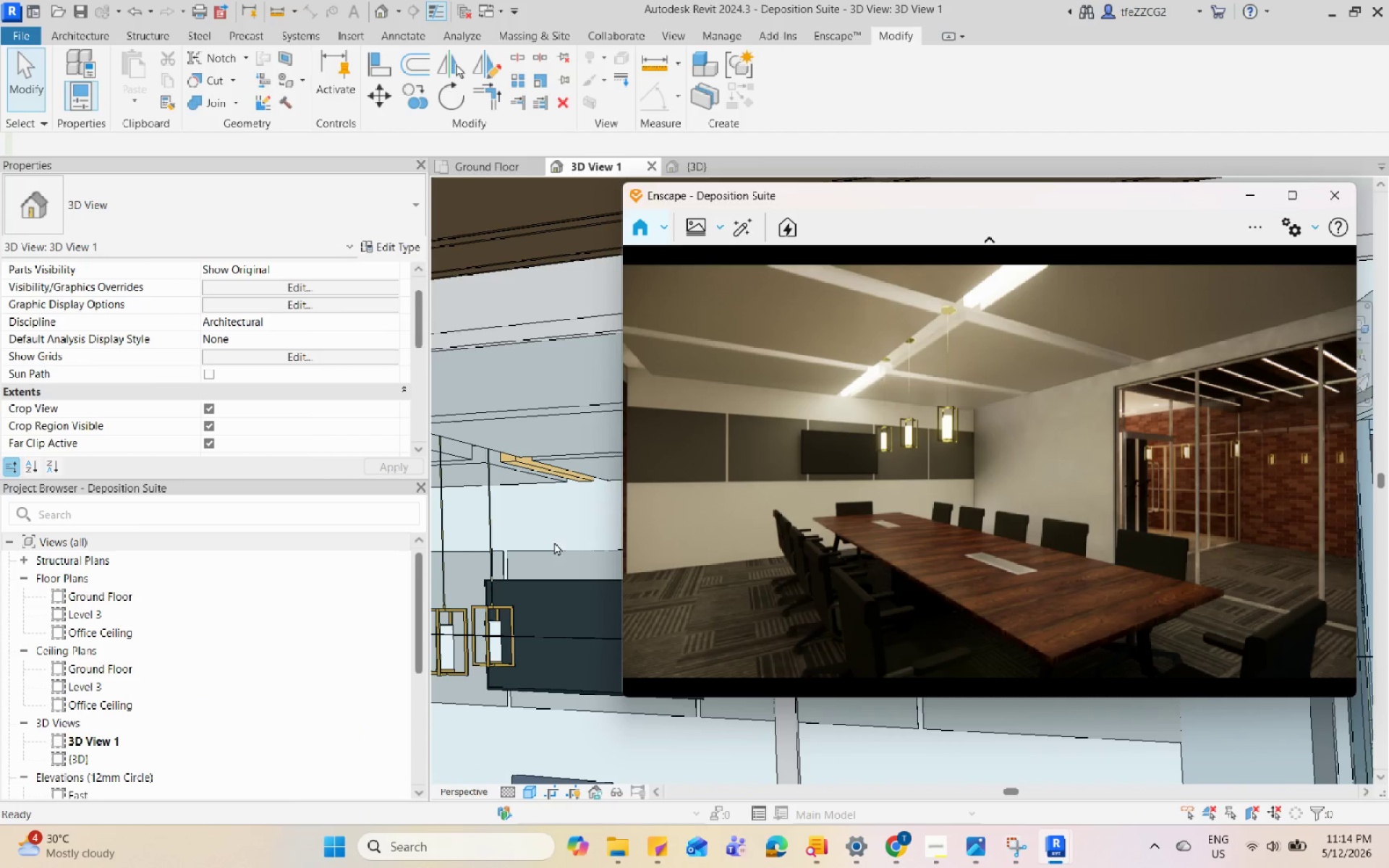 
left_click([564, 551])
 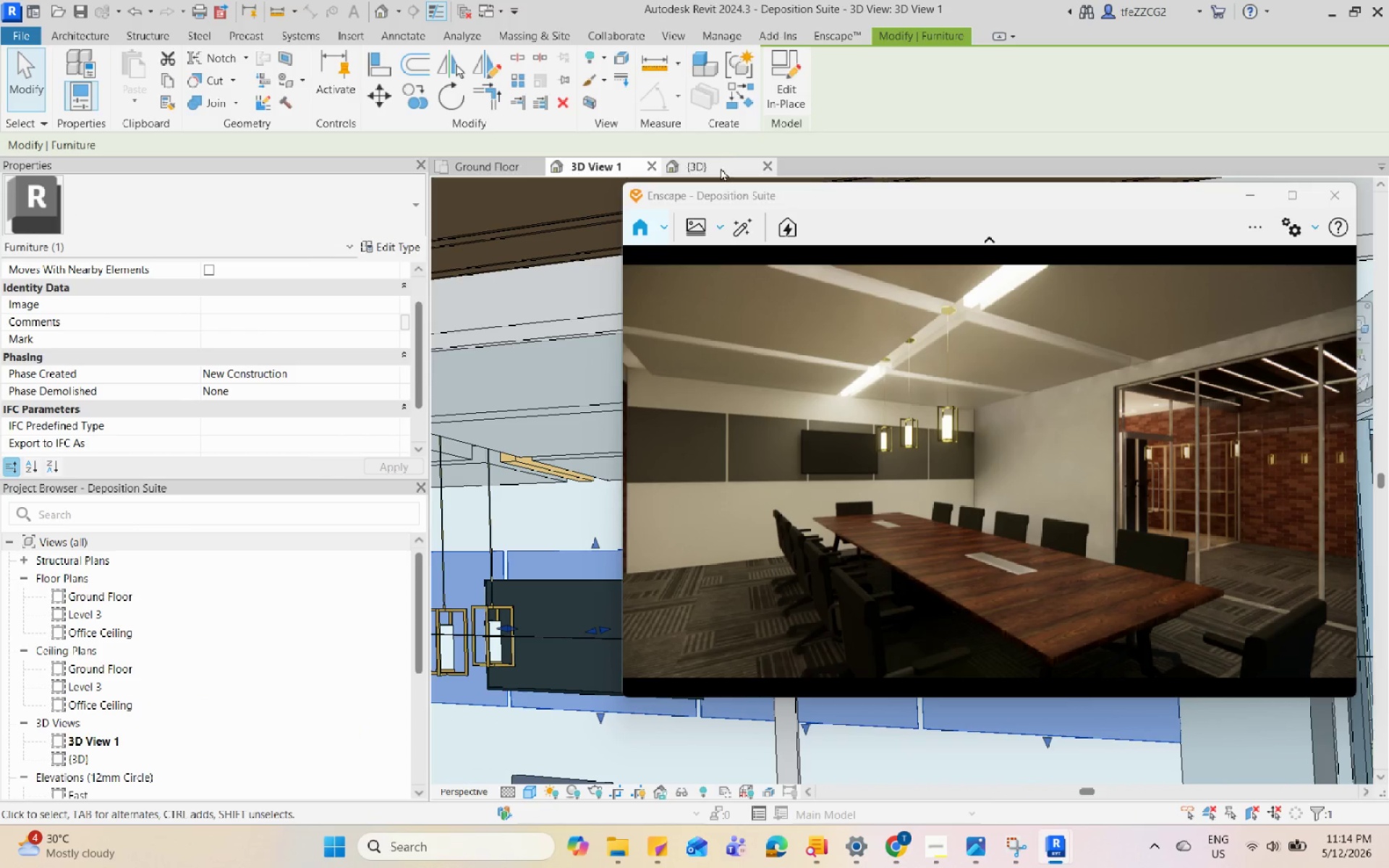 
mouse_move([773, 89])
 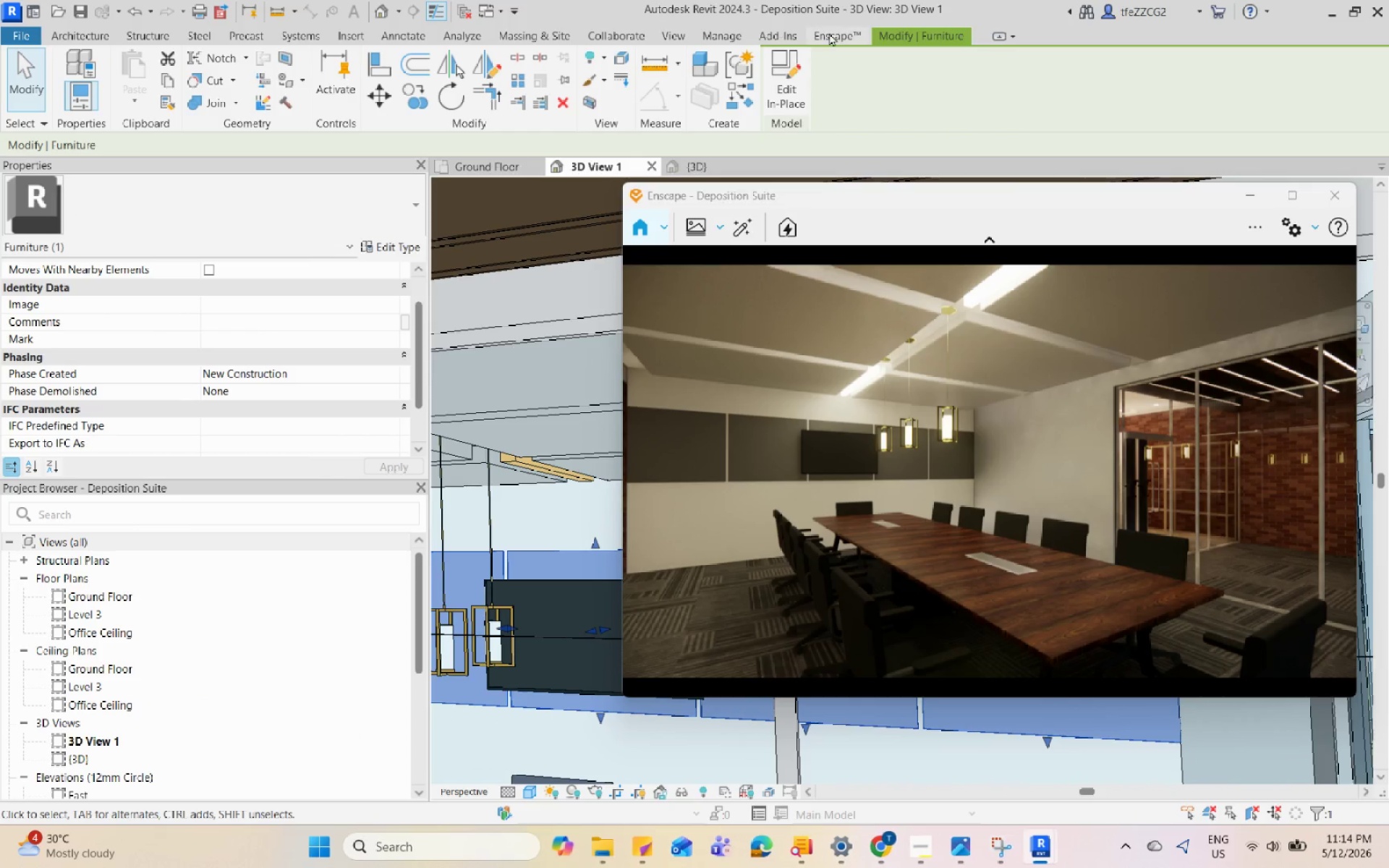 
left_click([836, 35])
 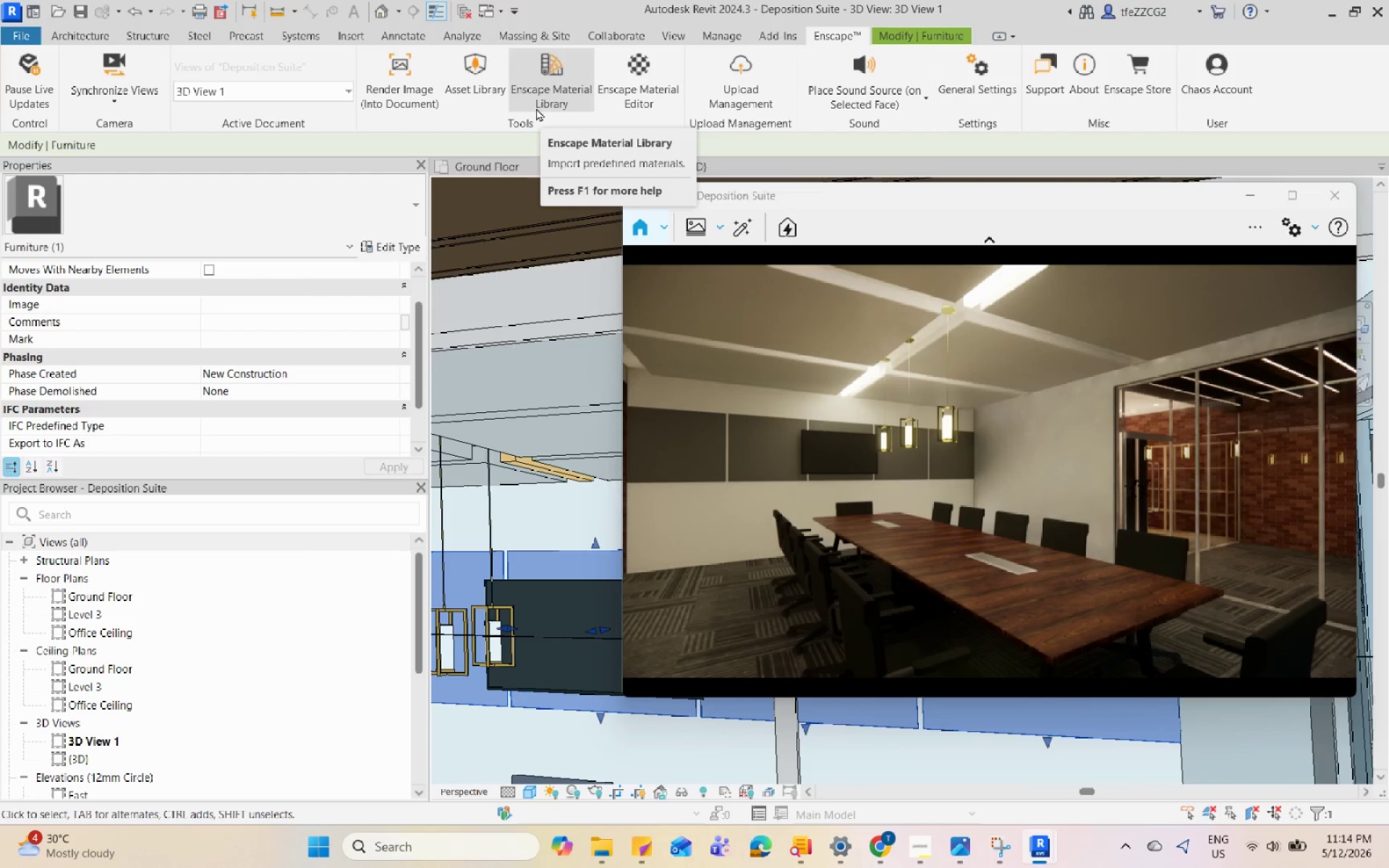 
left_click([536, 108])
 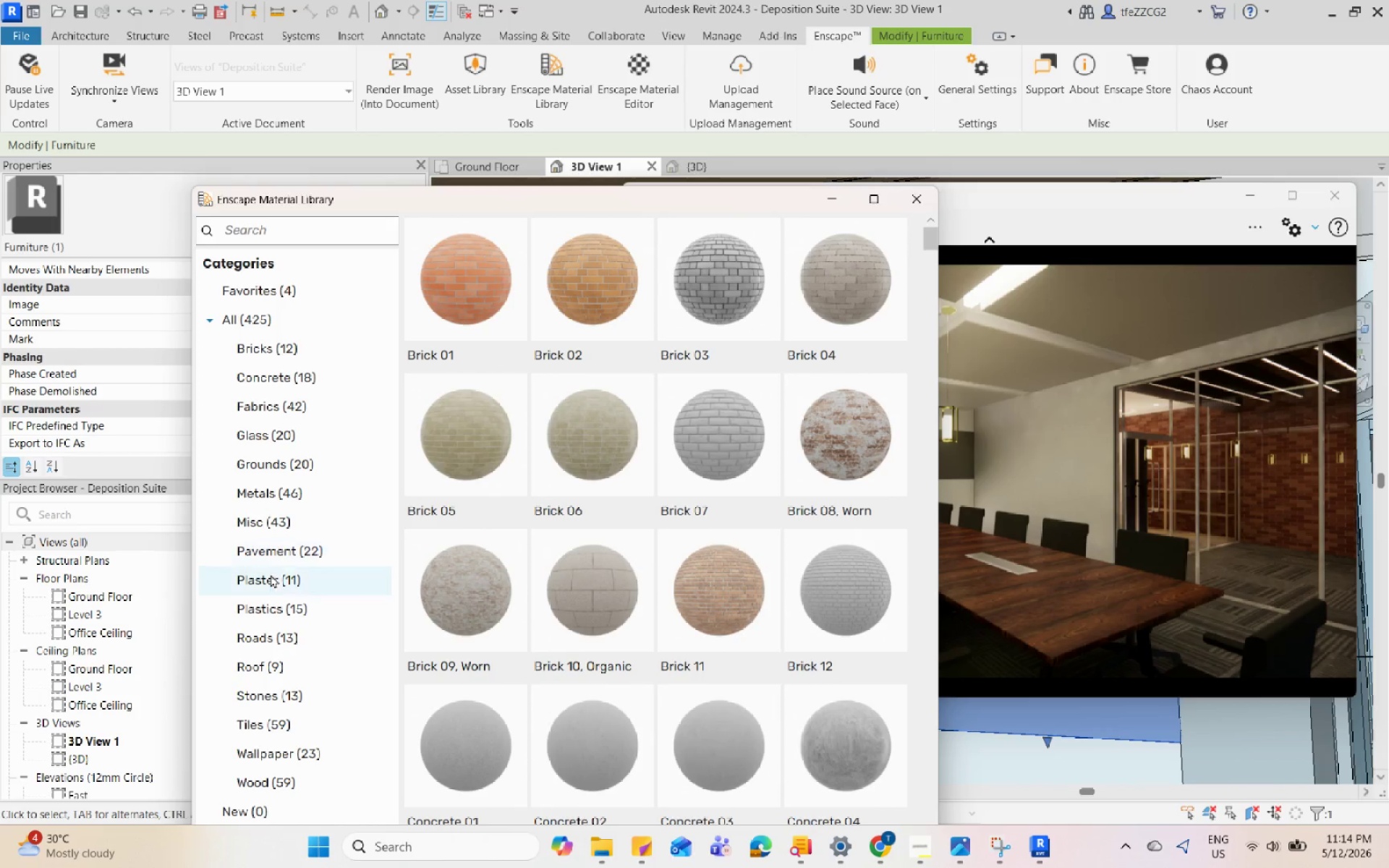 
left_click([314, 409])
 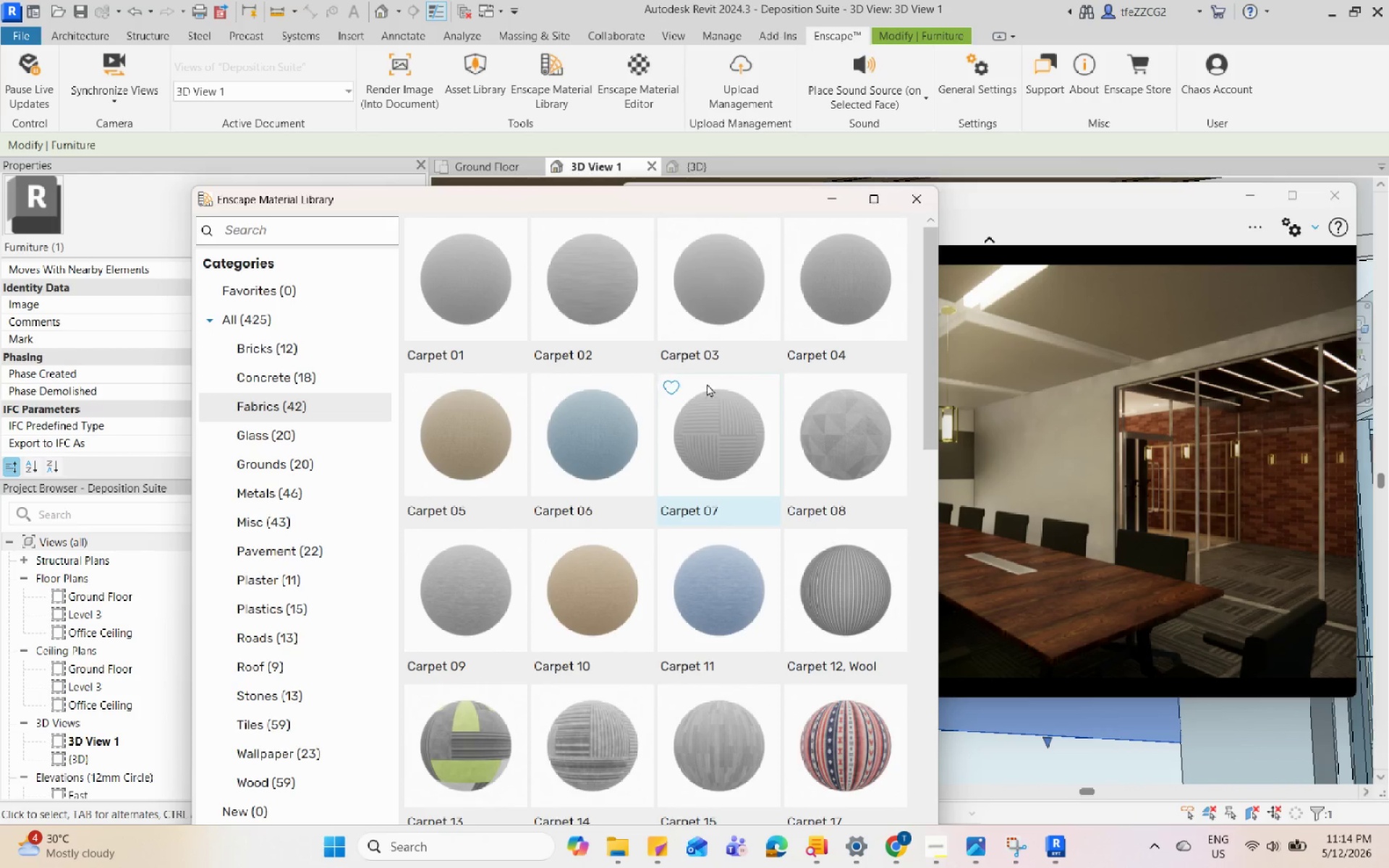 
scroll: coordinate [820, 443], scroll_direction: down, amount: 5.0
 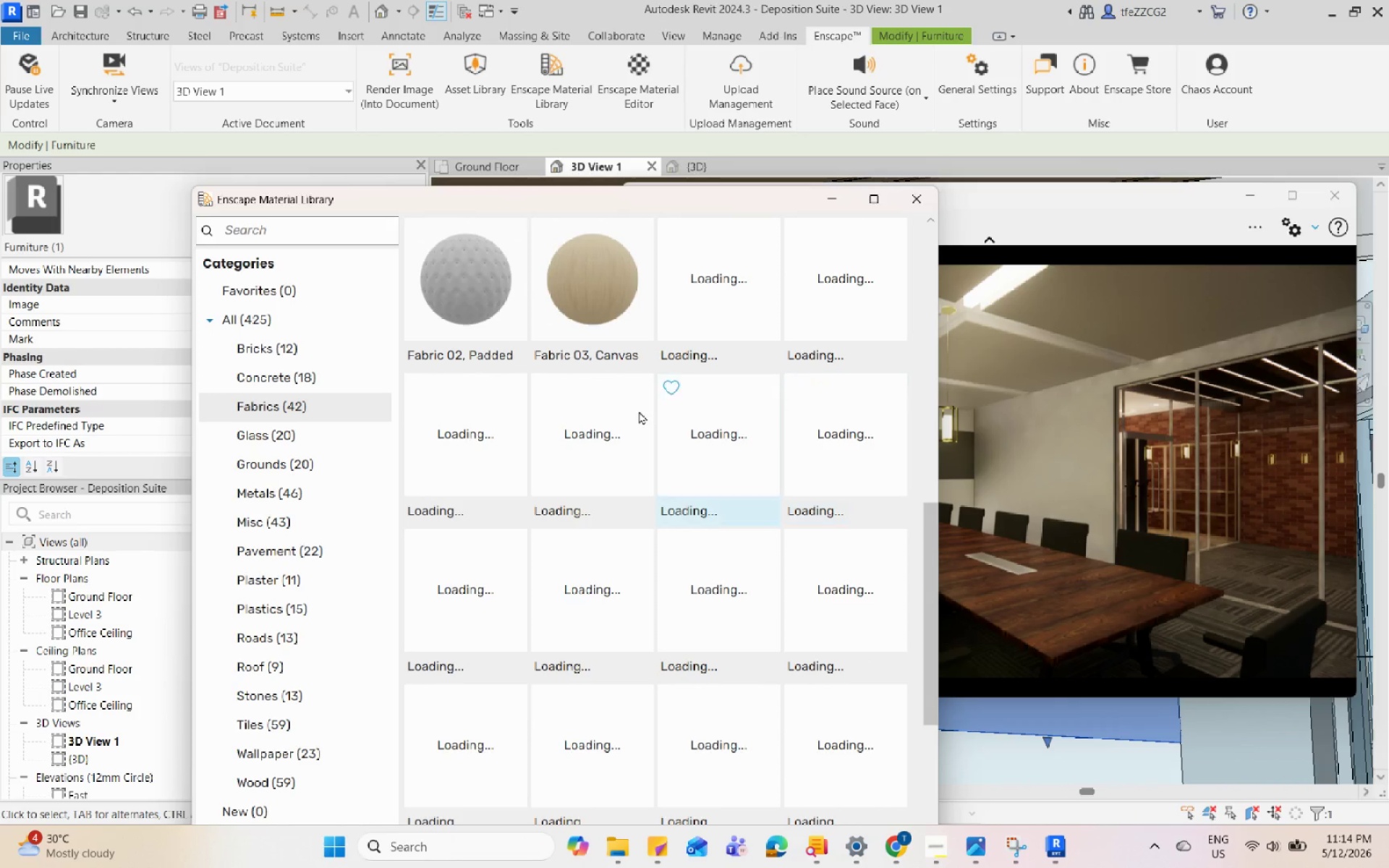 
left_click([446, 344])
 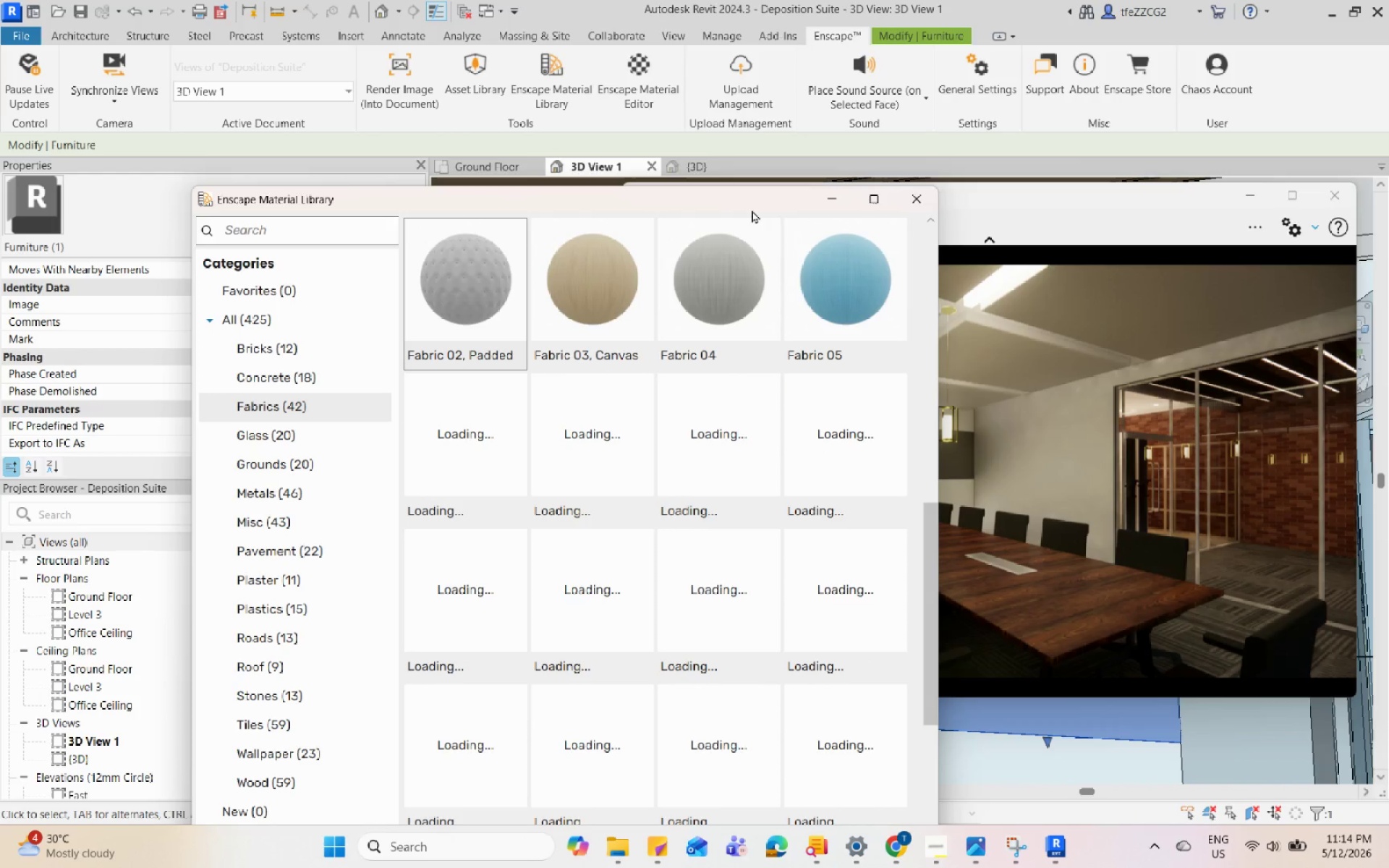 
left_click_drag(start_coordinate=[744, 203], to_coordinate=[567, 95])
 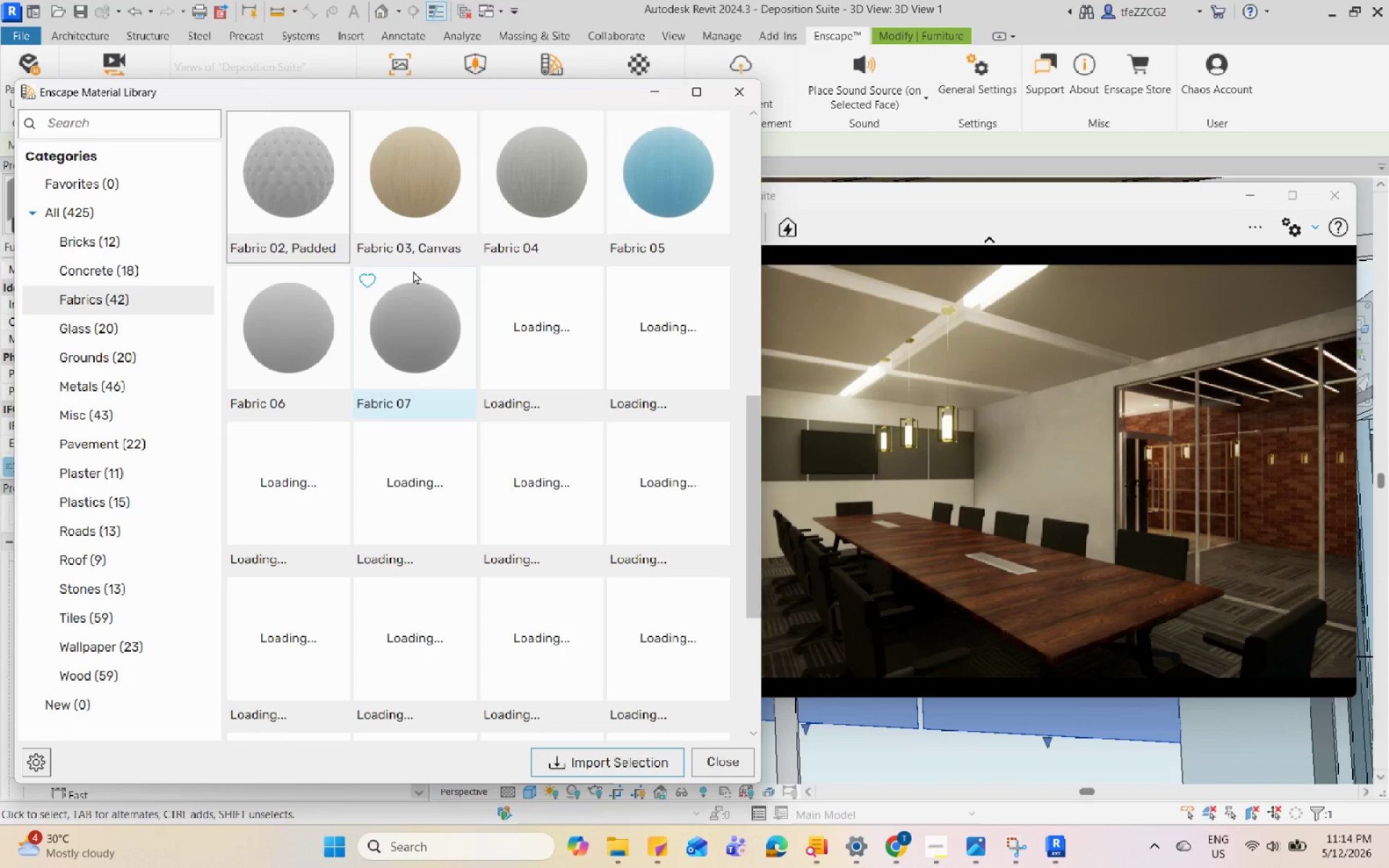 
scroll: coordinate [413, 271], scroll_direction: up, amount: 1.0
 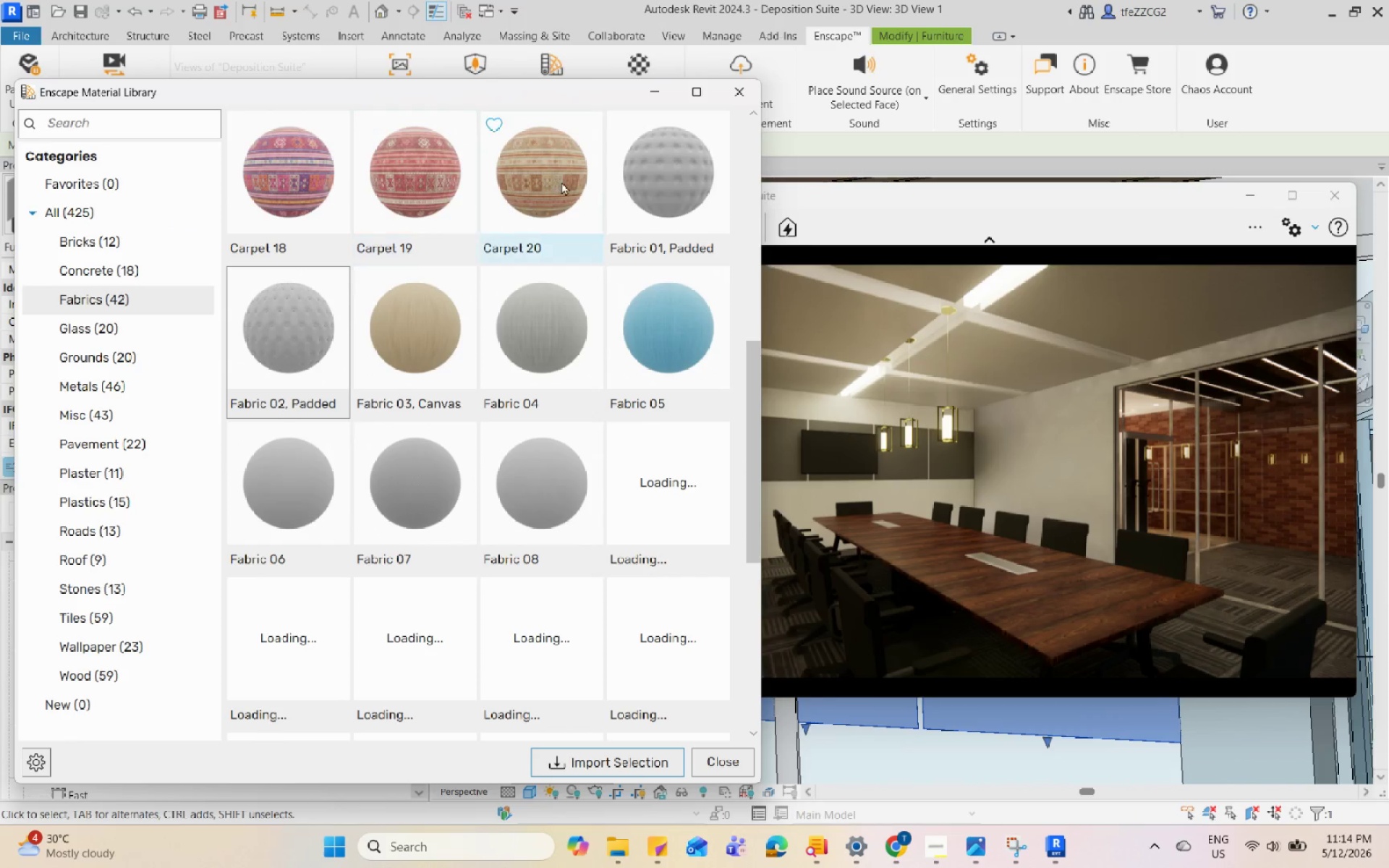 
left_click([647, 176])
 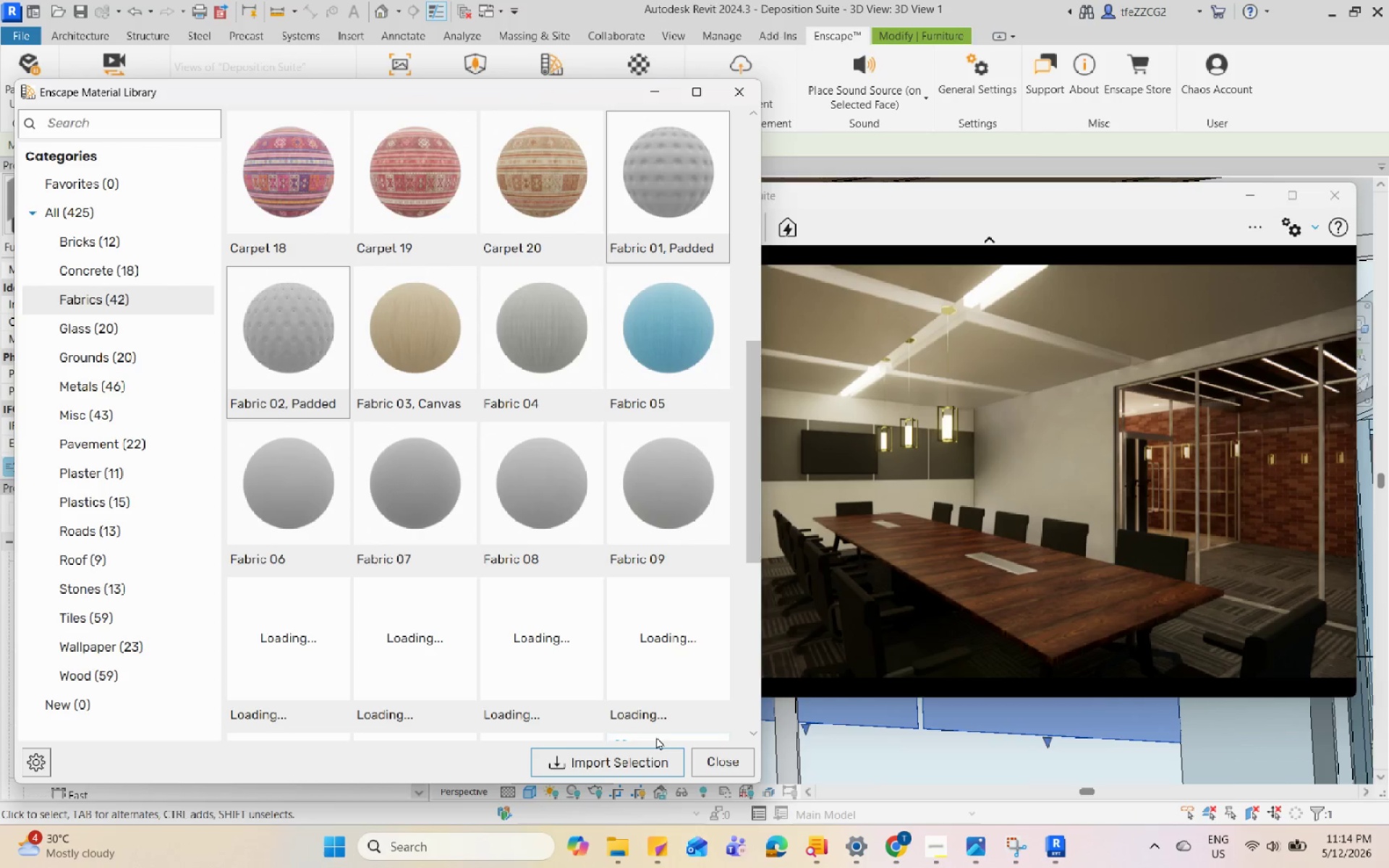 
left_click([642, 762])
 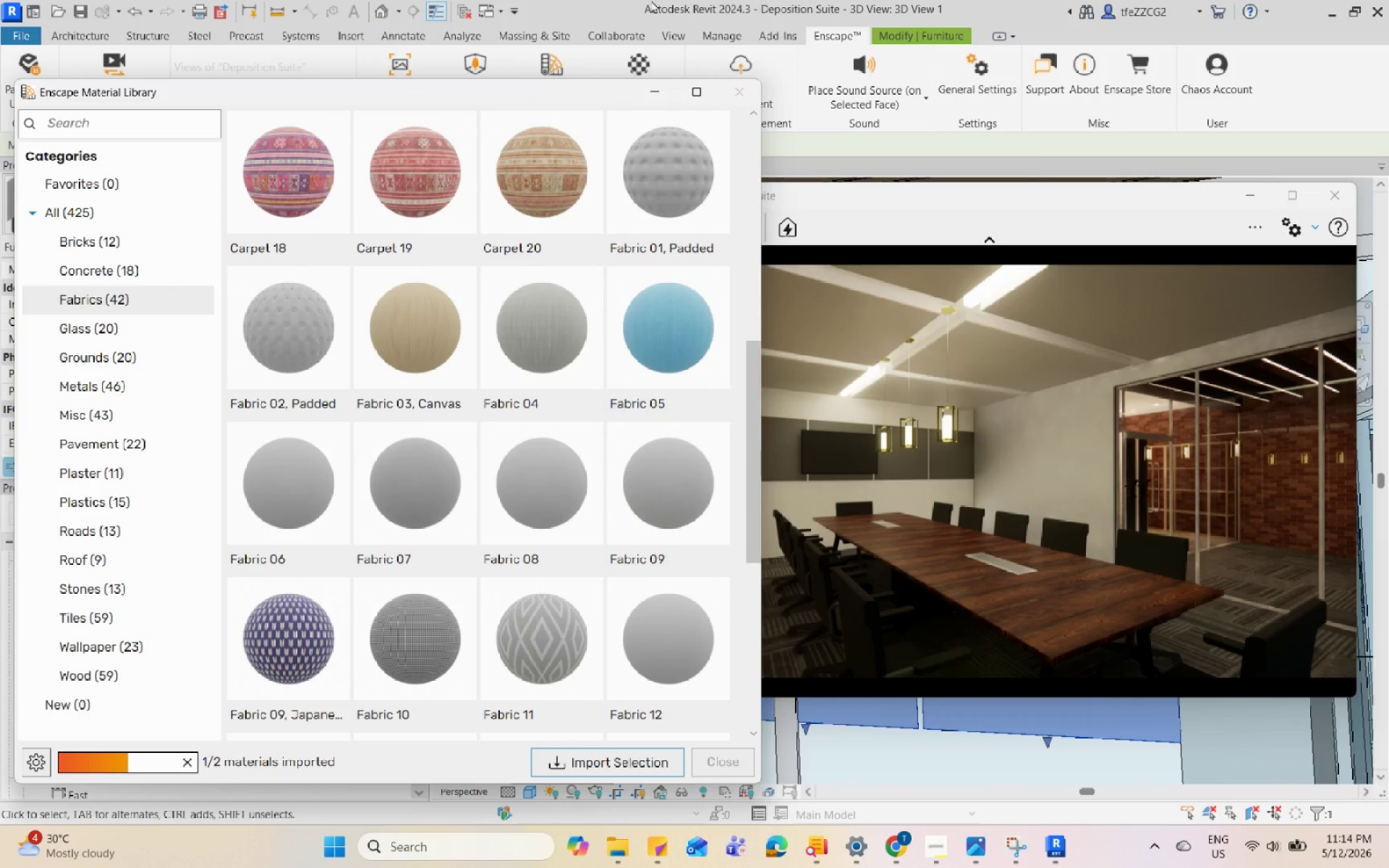 
left_click([733, 99])
 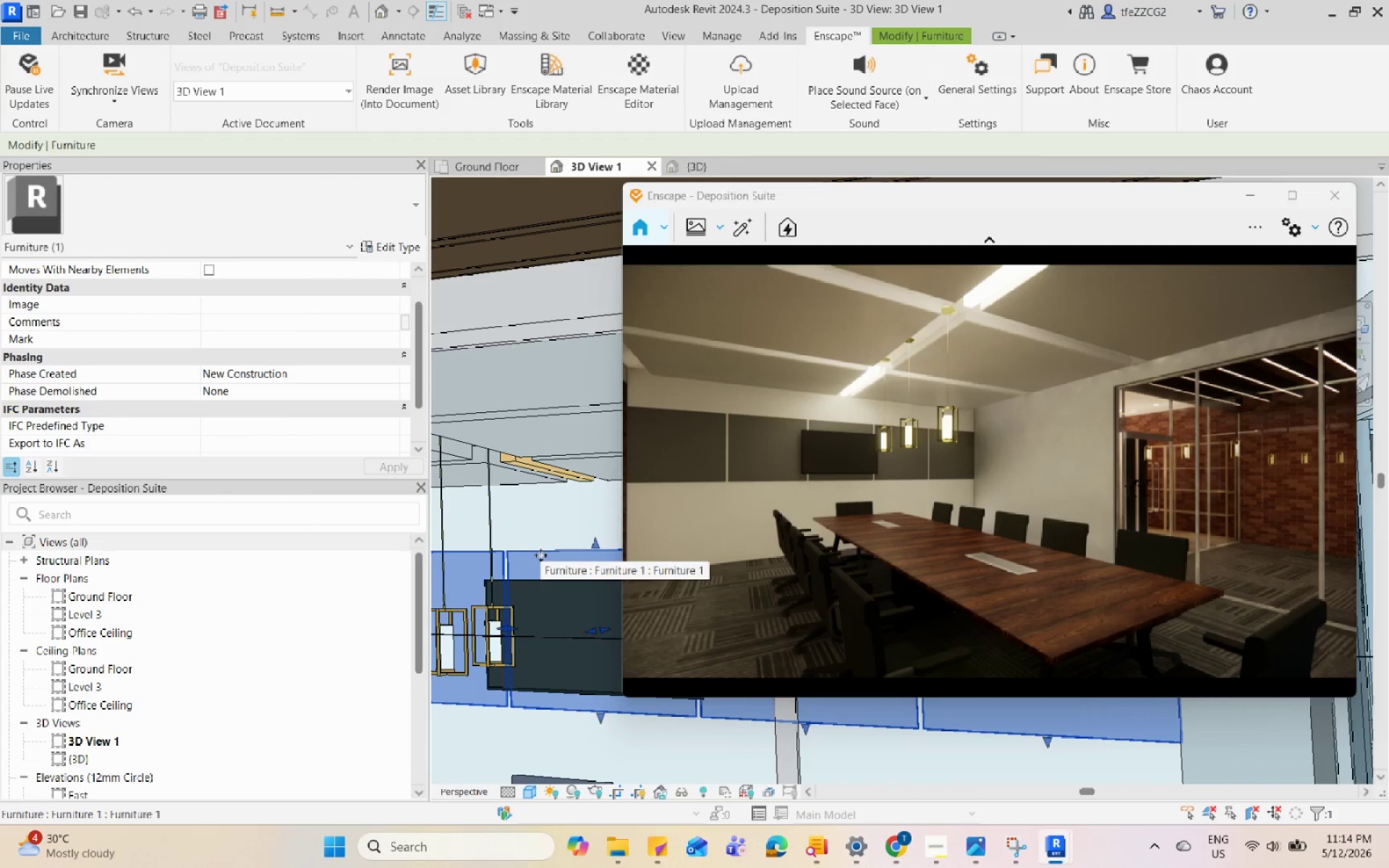 
left_click([422, 255])
 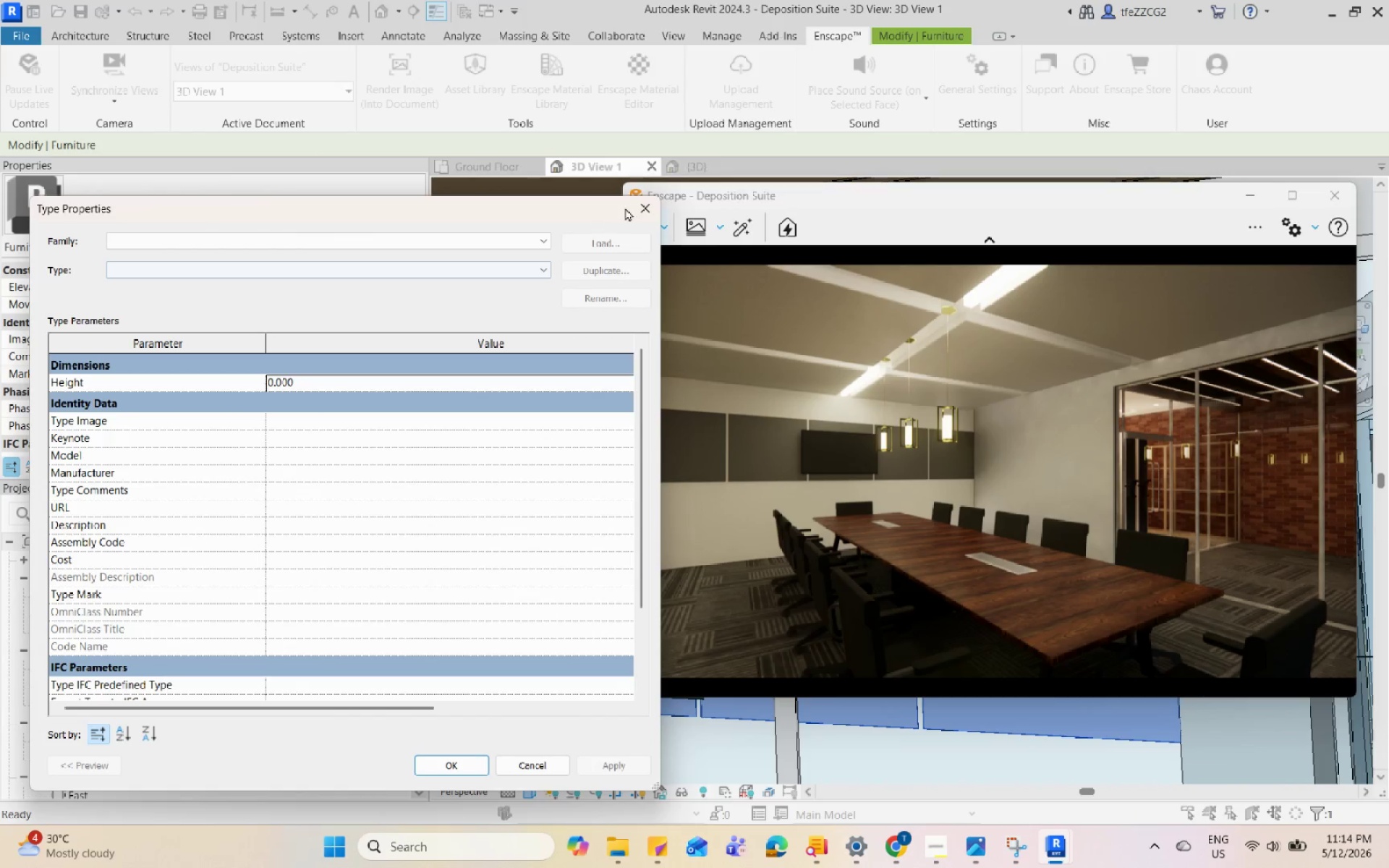 
scroll: coordinate [334, 368], scroll_direction: up, amount: 8.0
 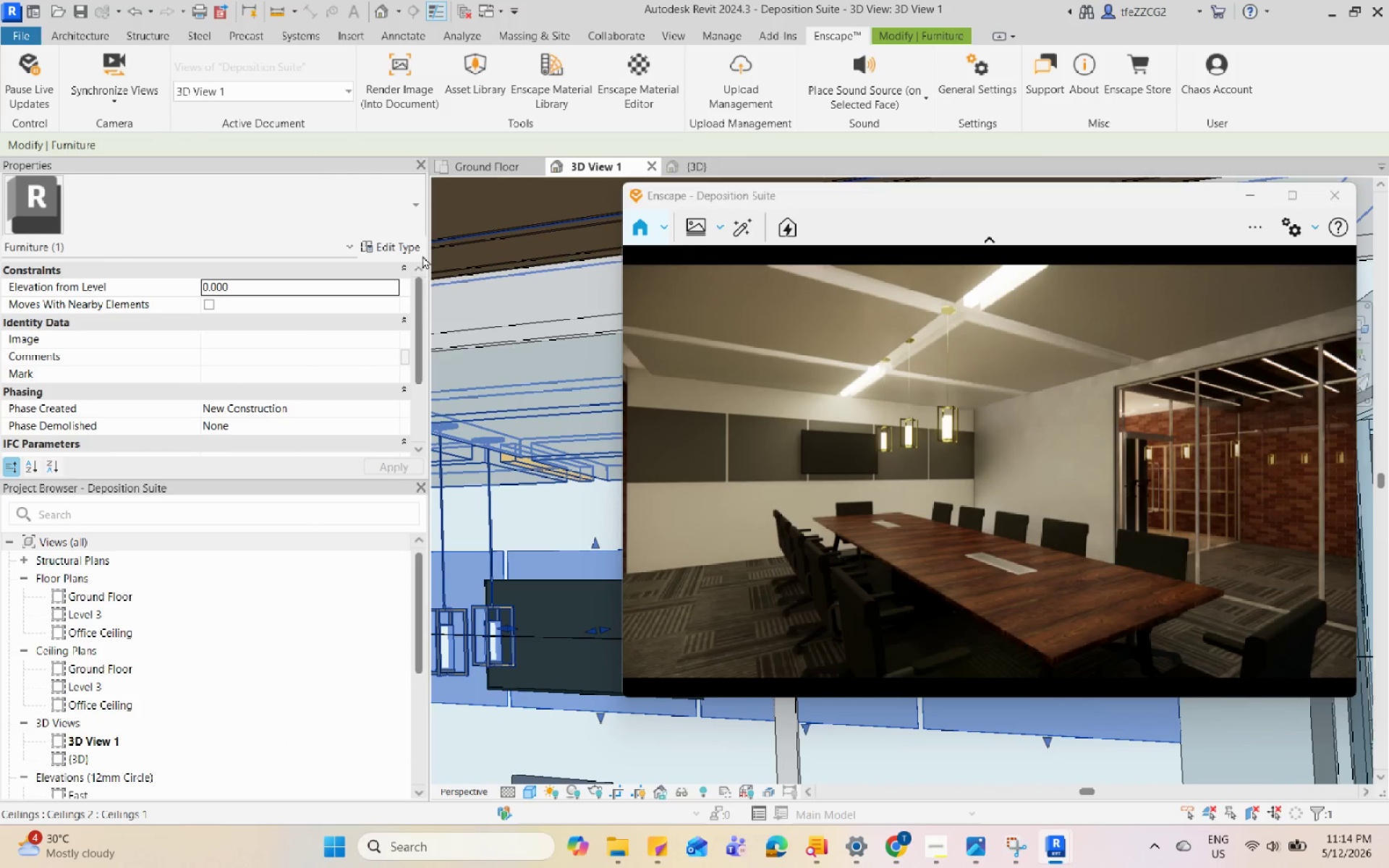 
double_click([637, 210])
 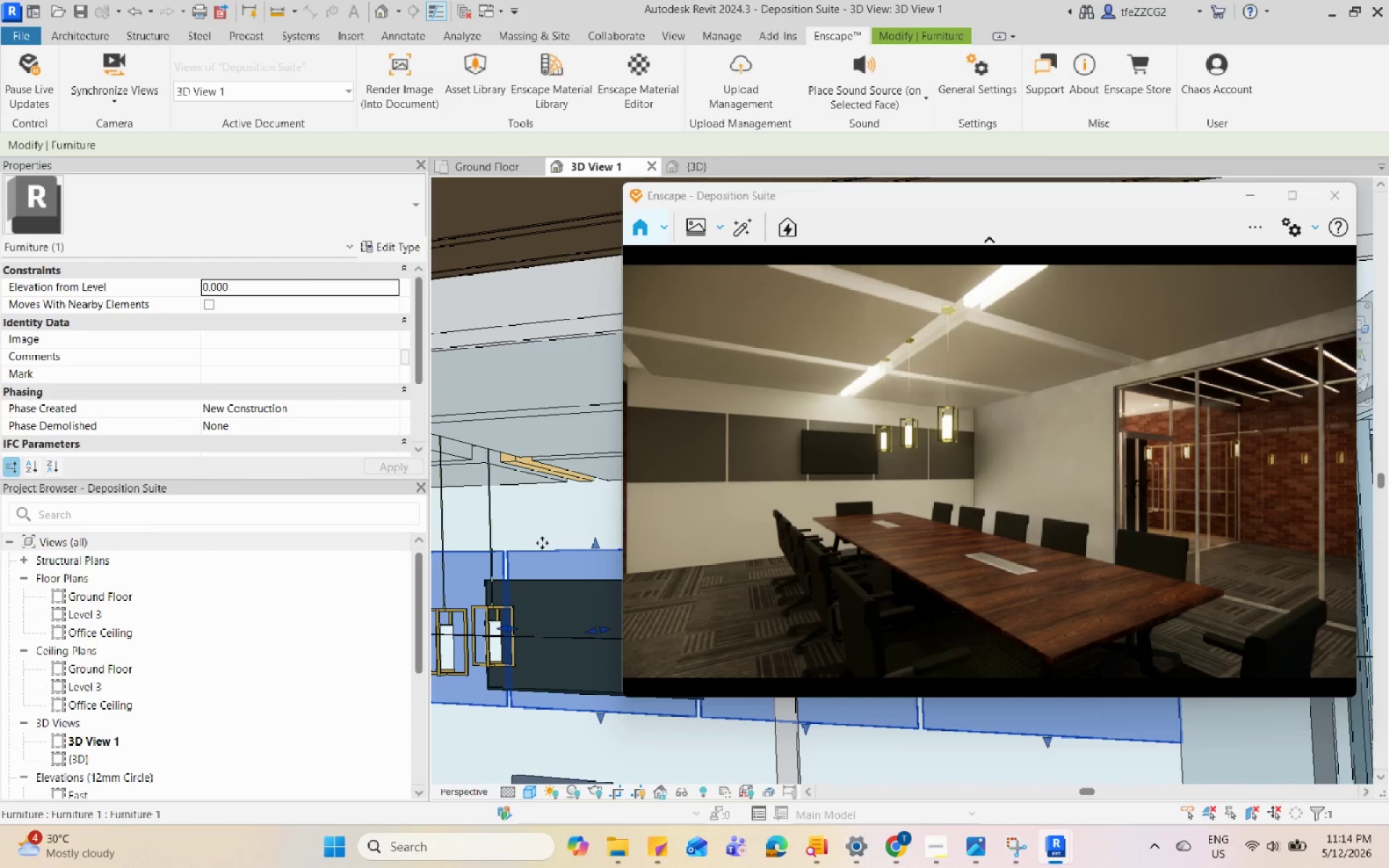 
double_click([542, 550])
 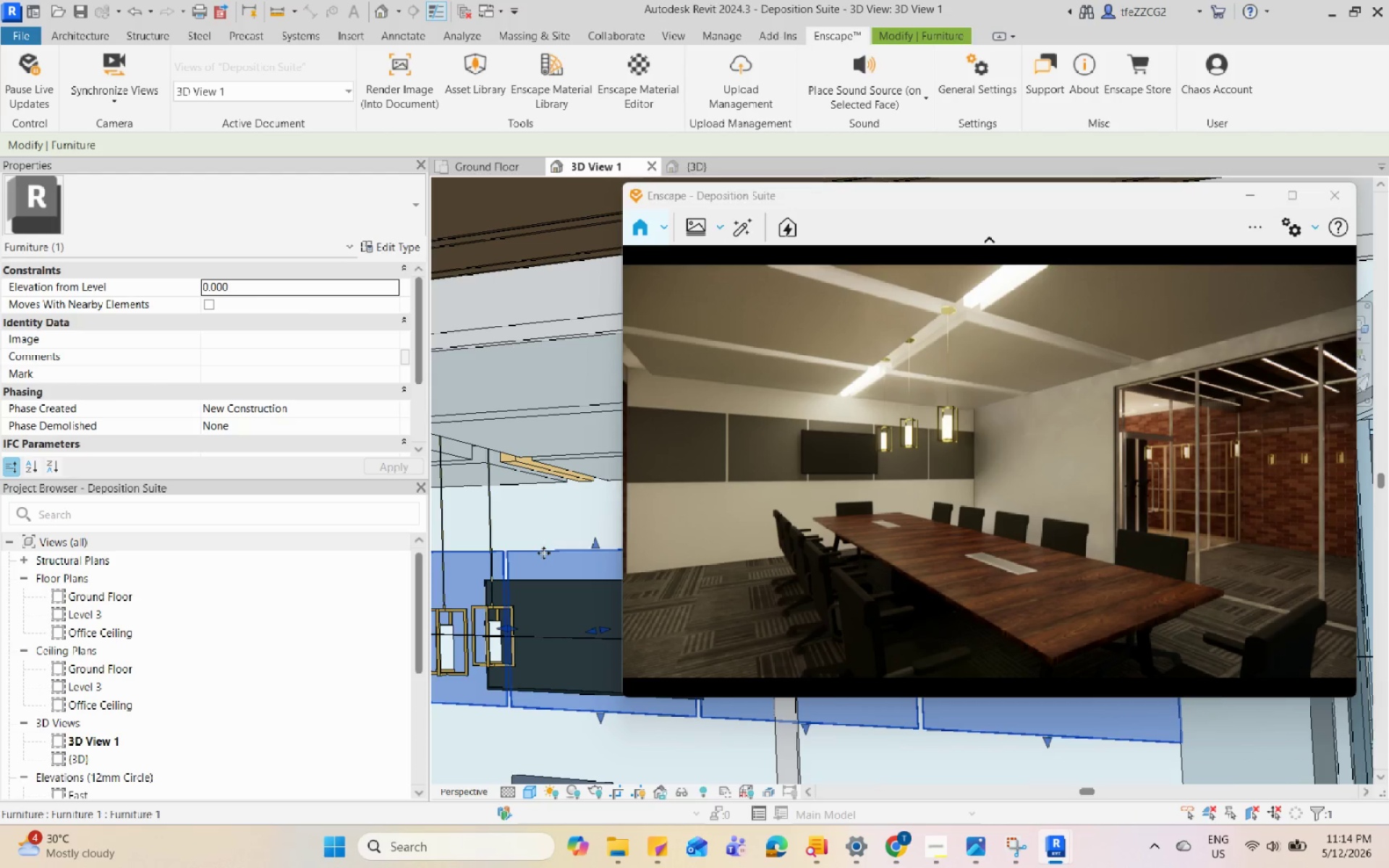 
double_click([543, 553])
 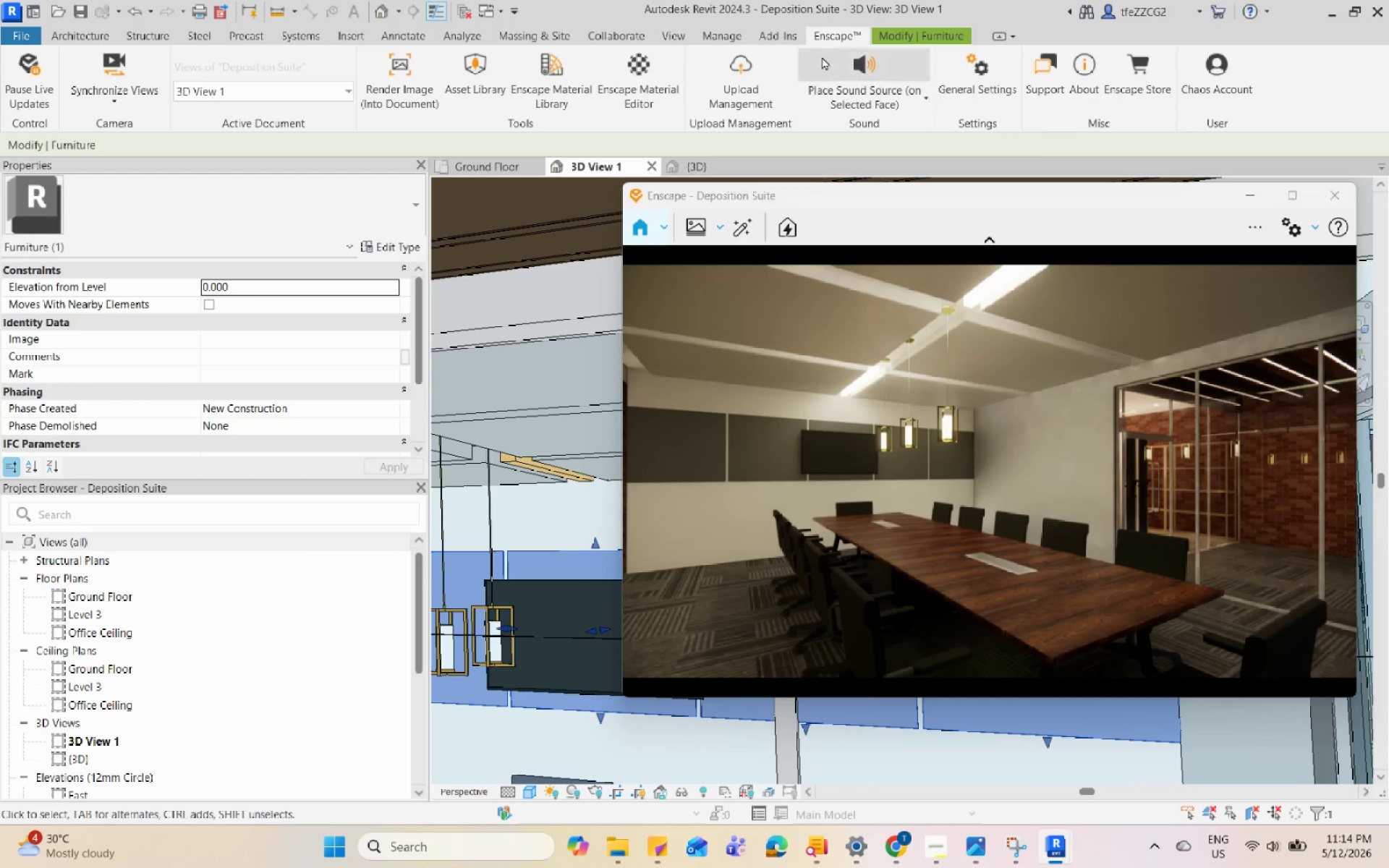 
left_click([909, 32])
 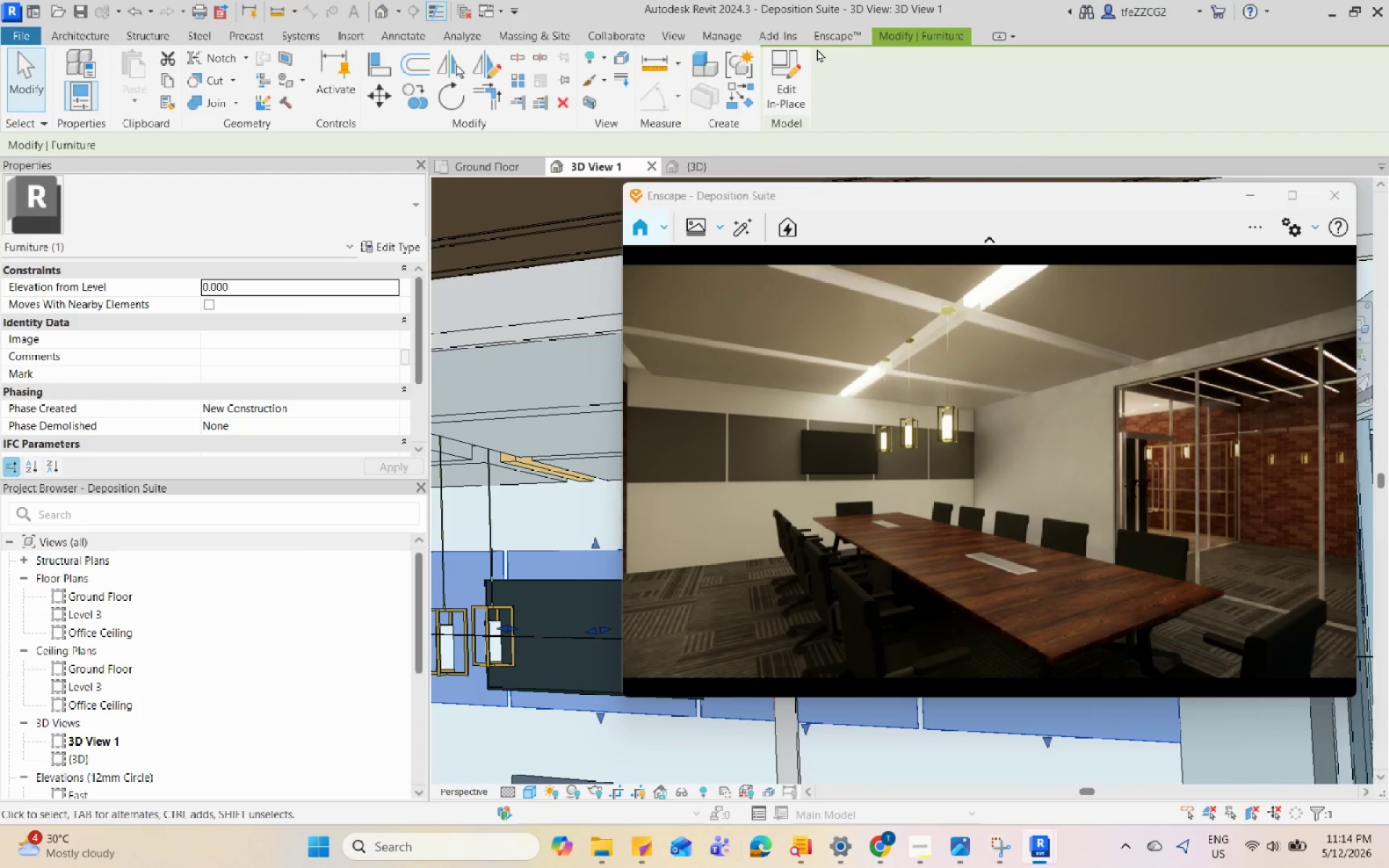 
left_click([807, 58])
 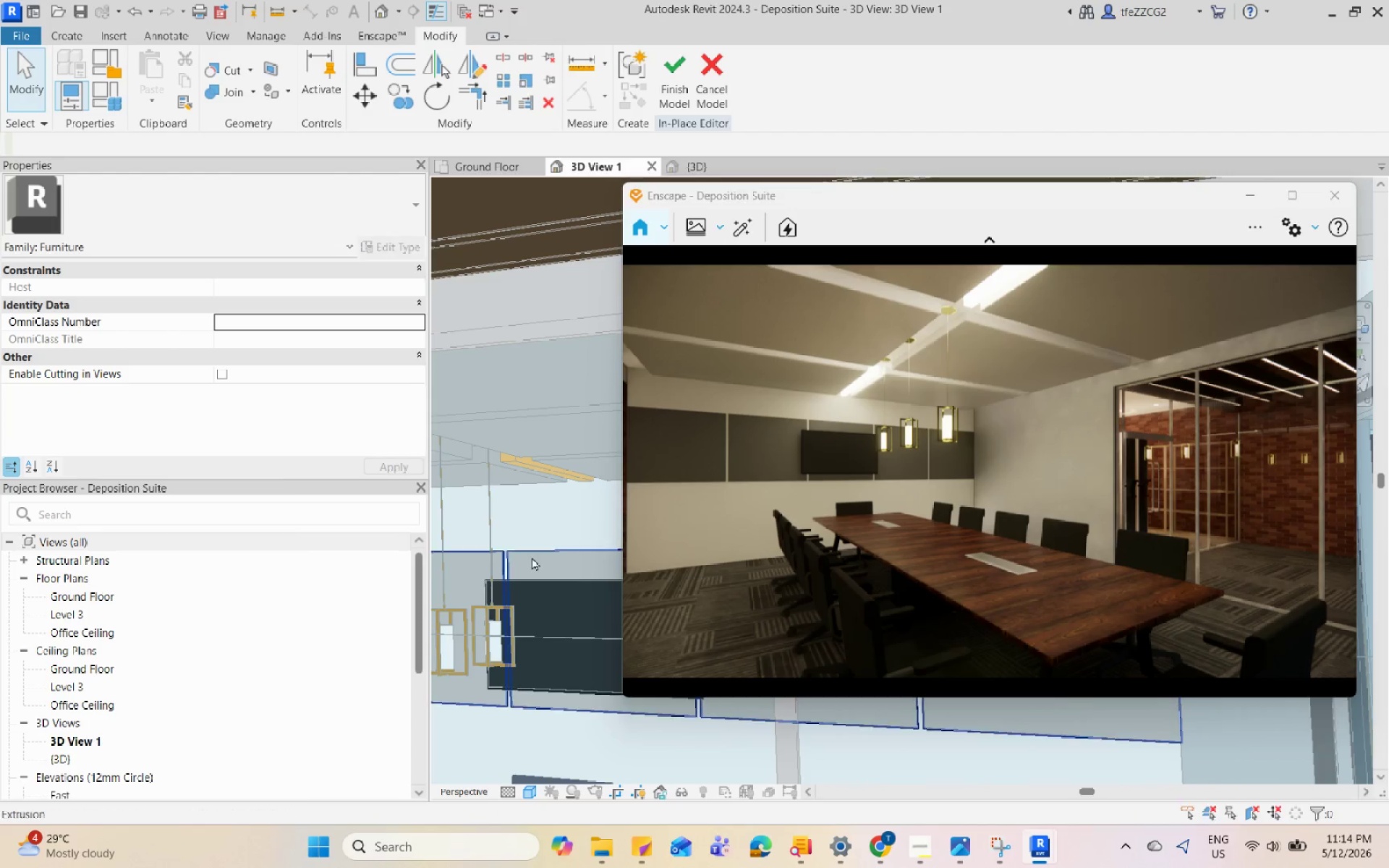 
left_click([532, 557])
 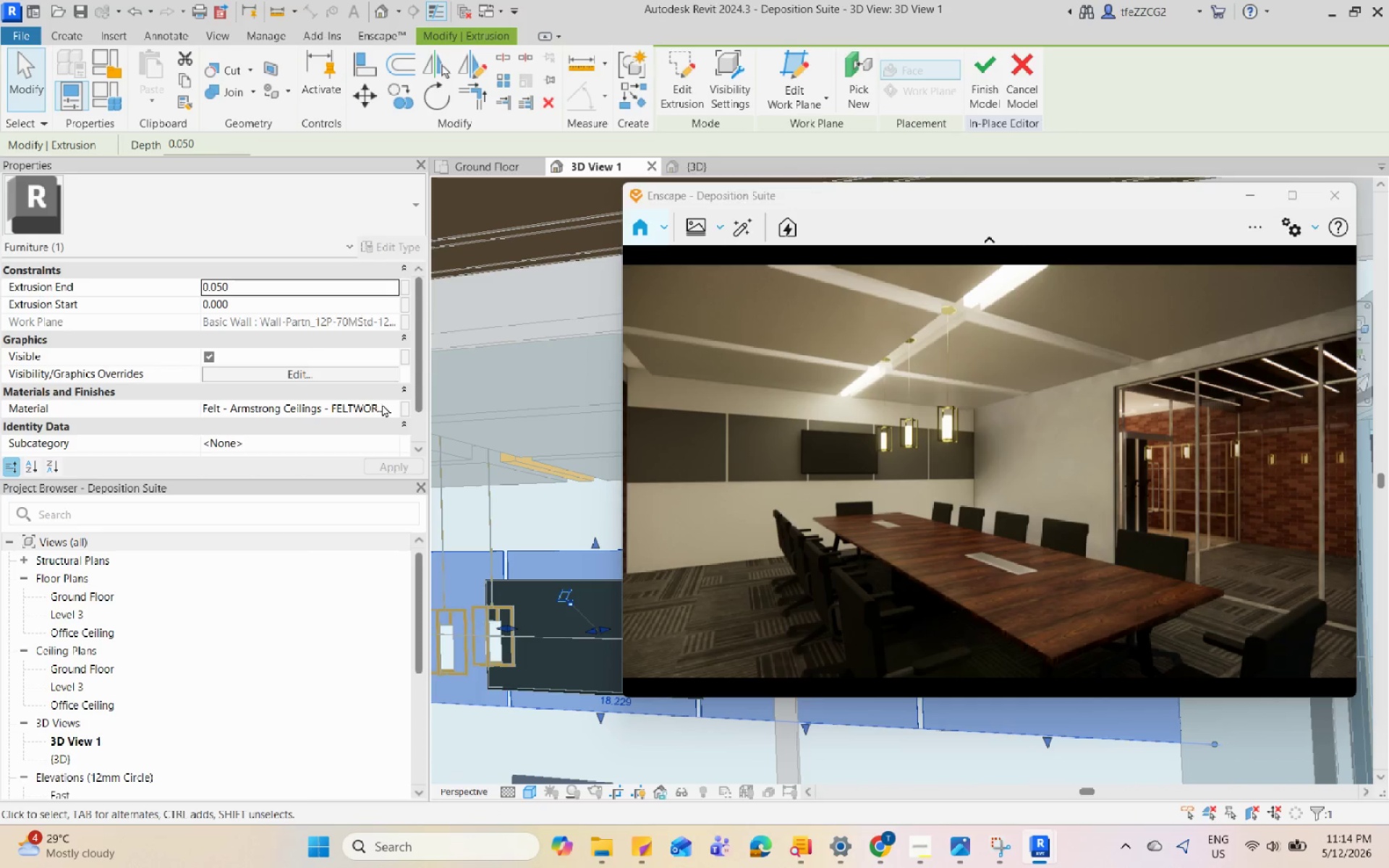 
left_click([388, 408])
 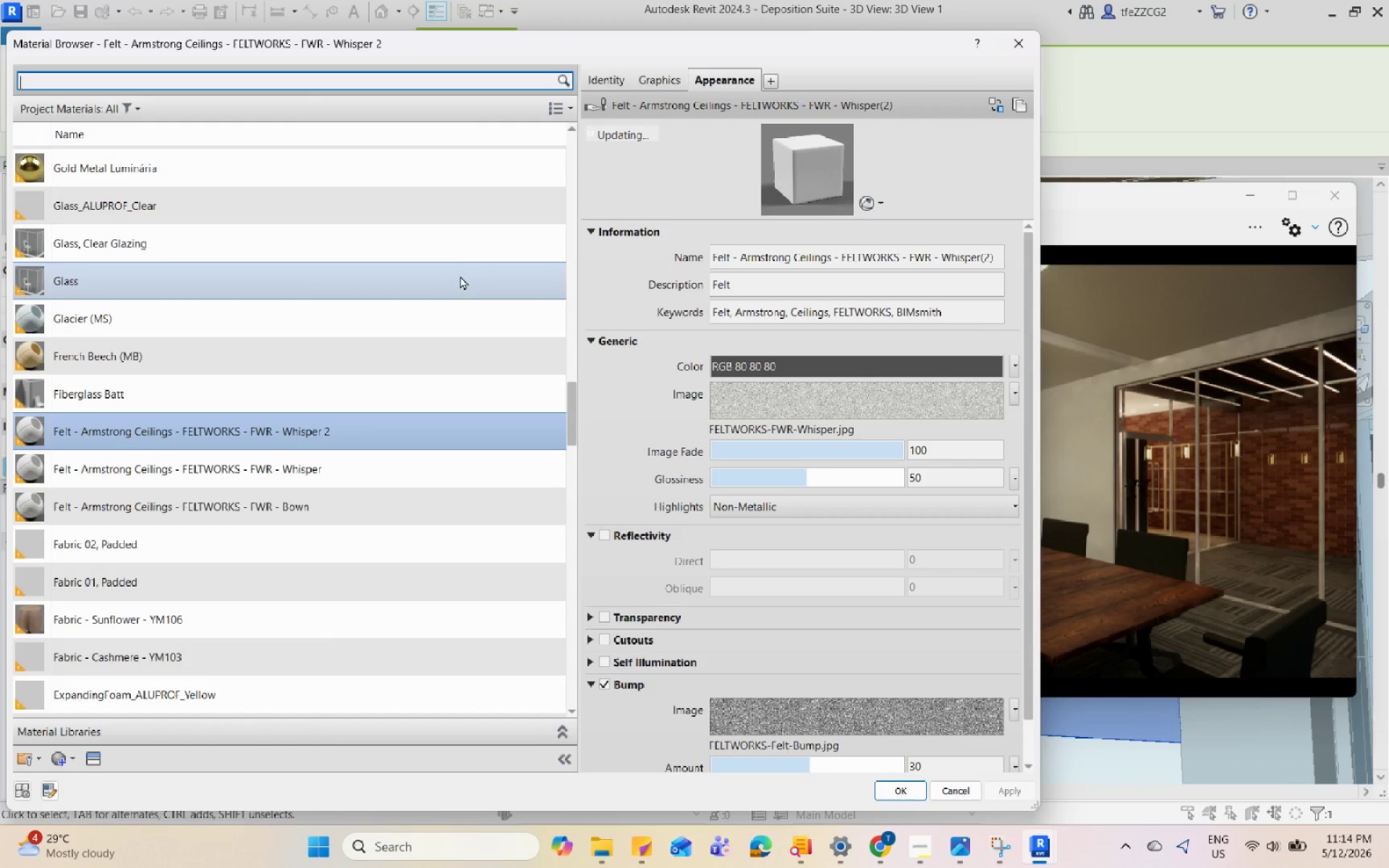 
scroll: coordinate [410, 306], scroll_direction: up, amount: 6.0
 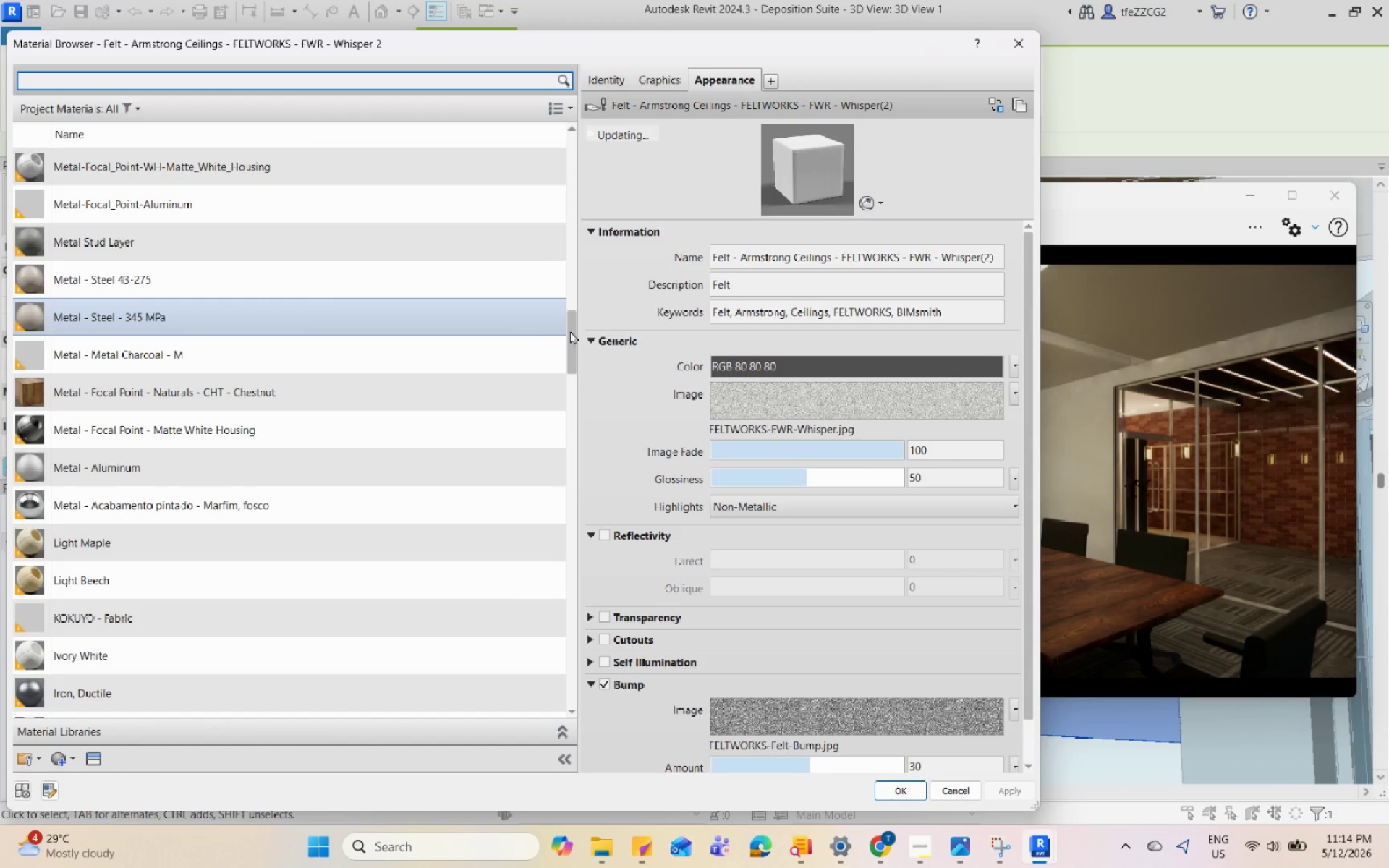 
left_click_drag(start_coordinate=[572, 331], to_coordinate=[561, 405])
 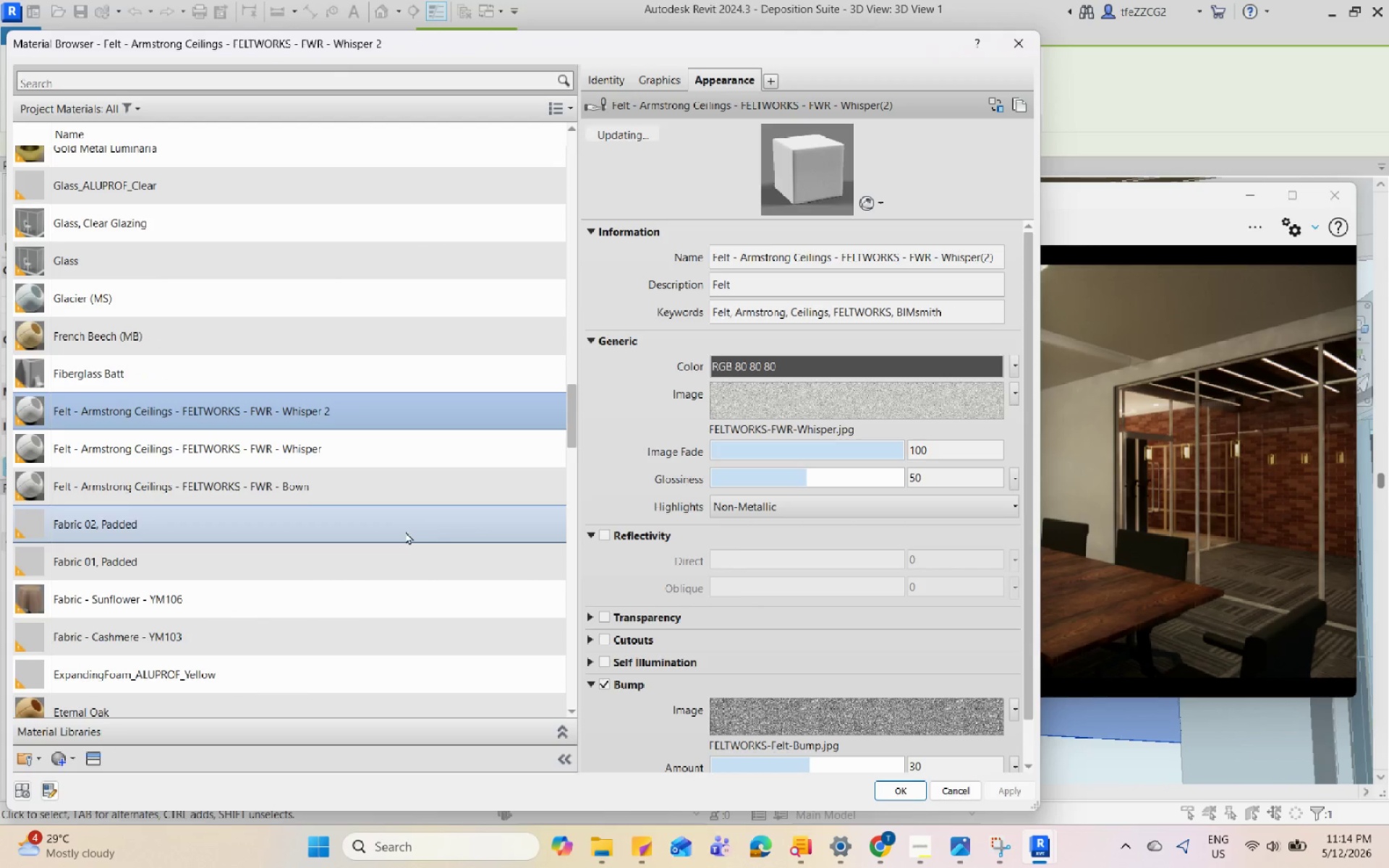 
left_click([405, 531])
 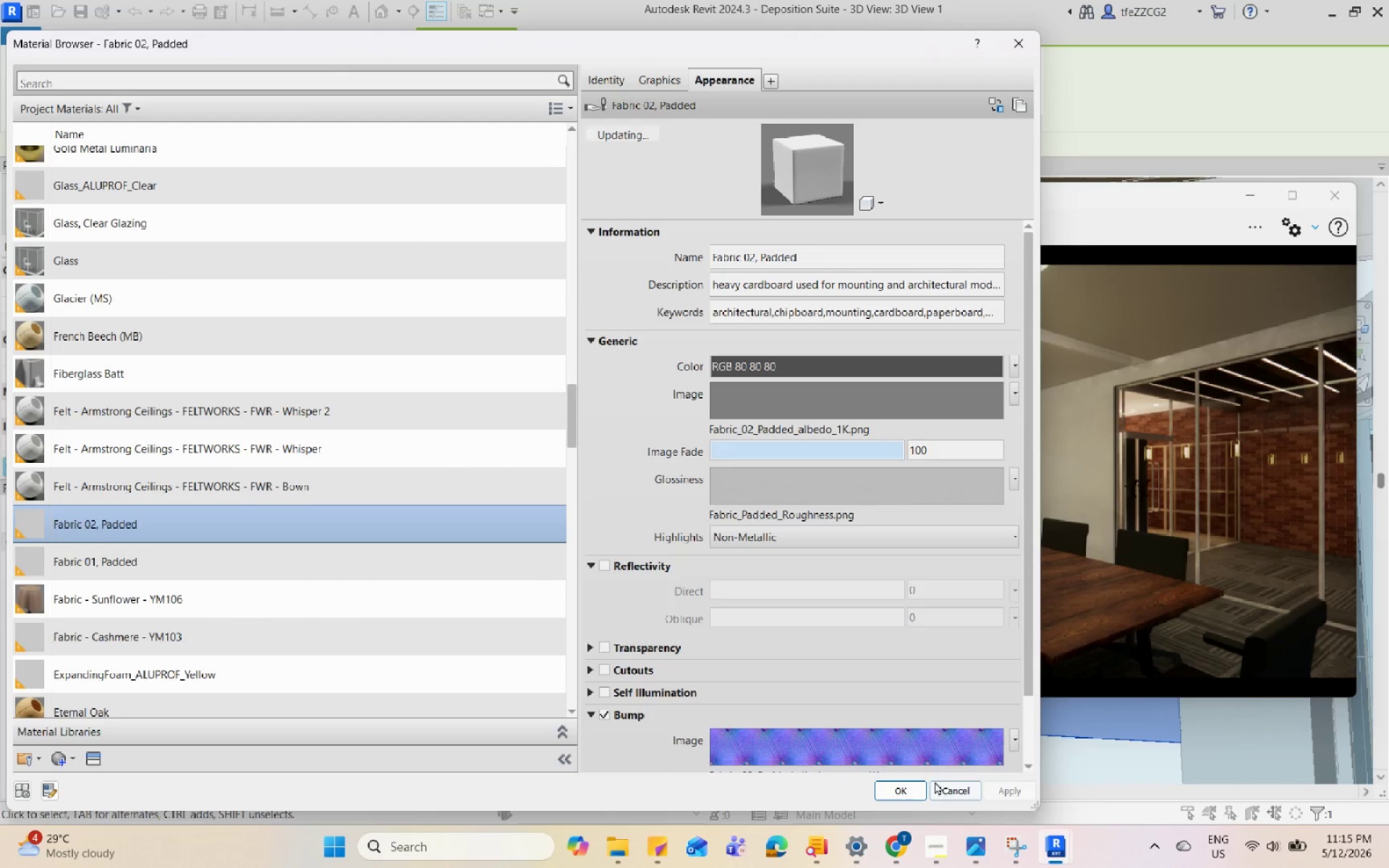 
left_click([914, 790])
 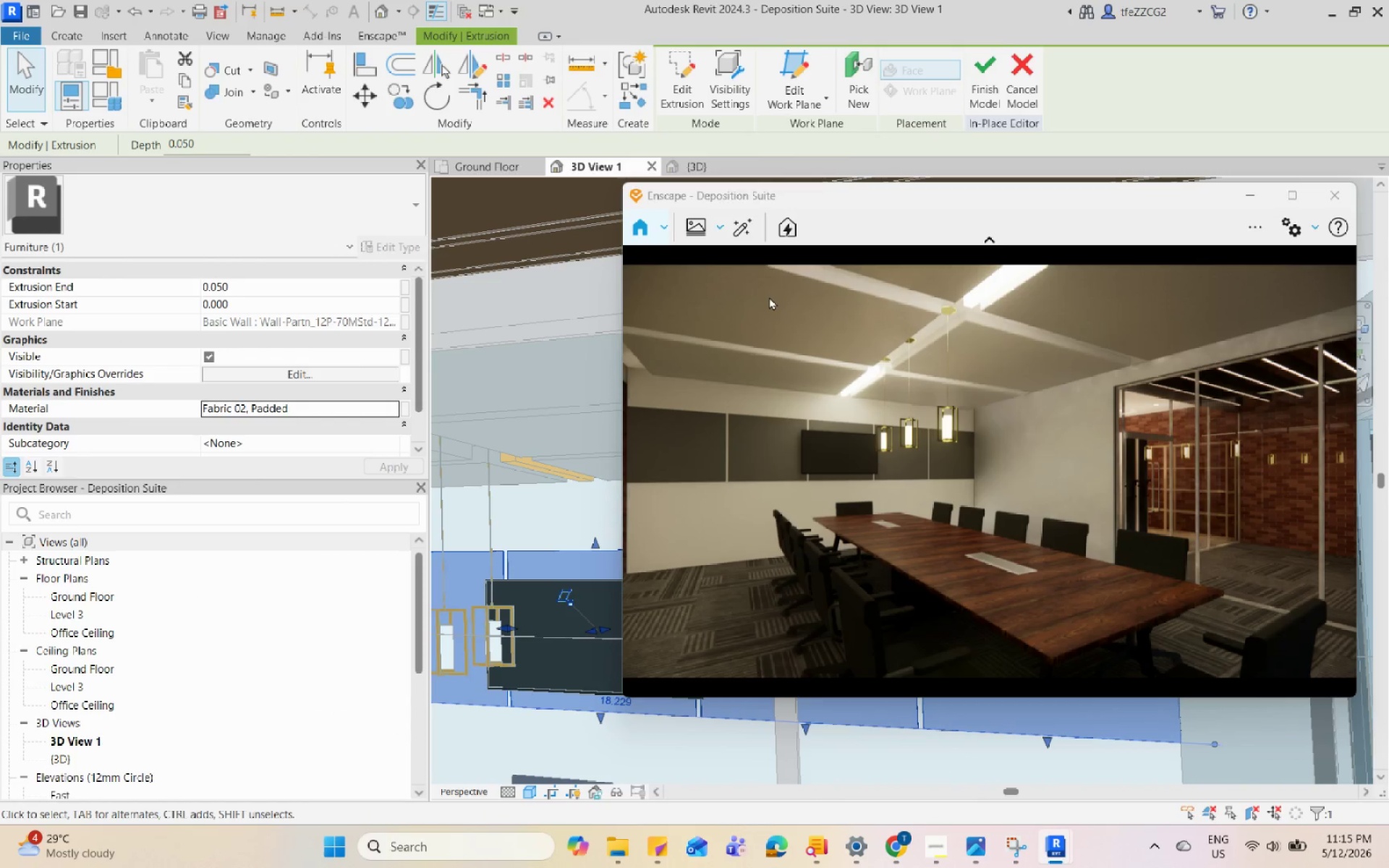 
left_click([981, 106])
 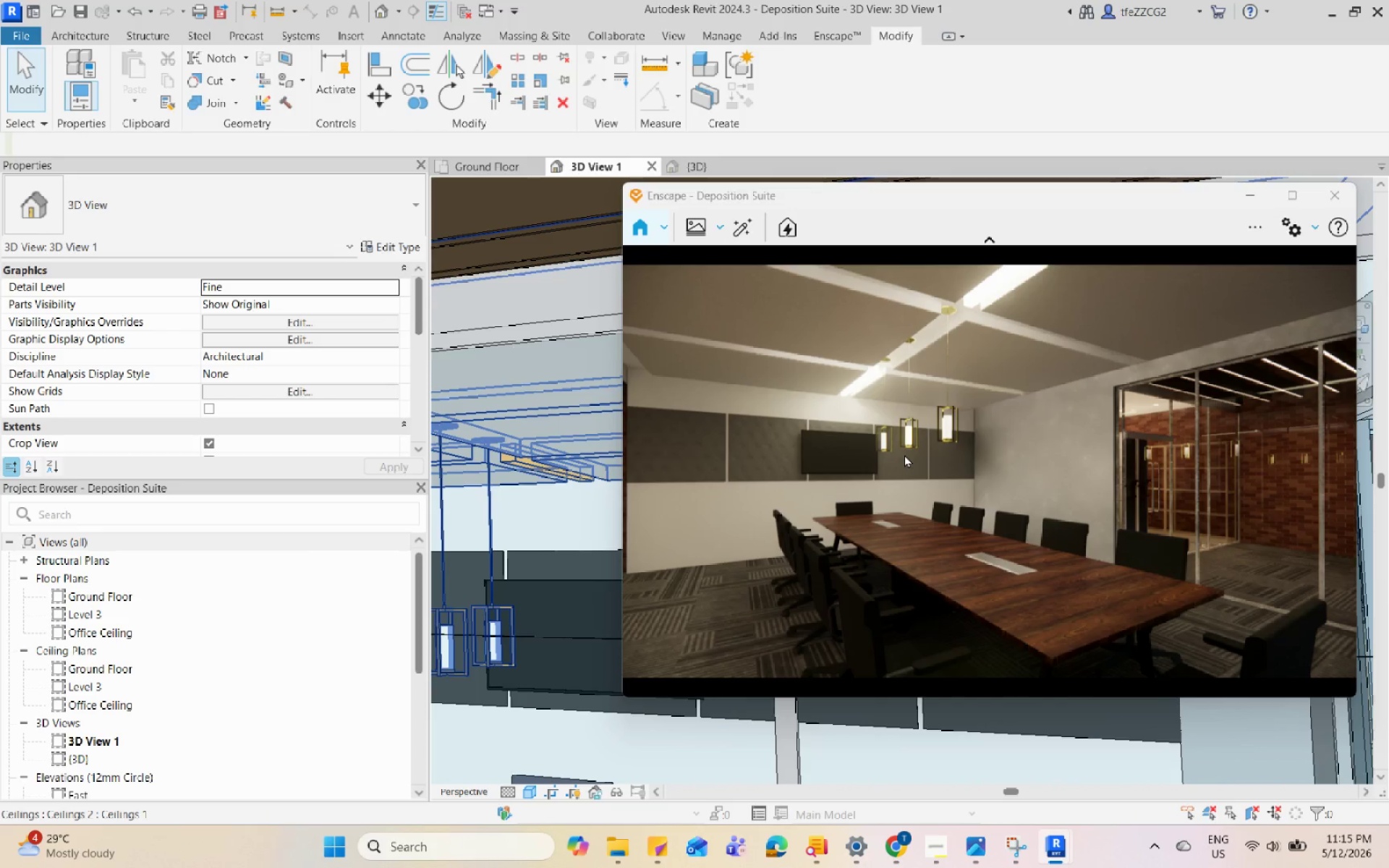 
wait(16.5)
 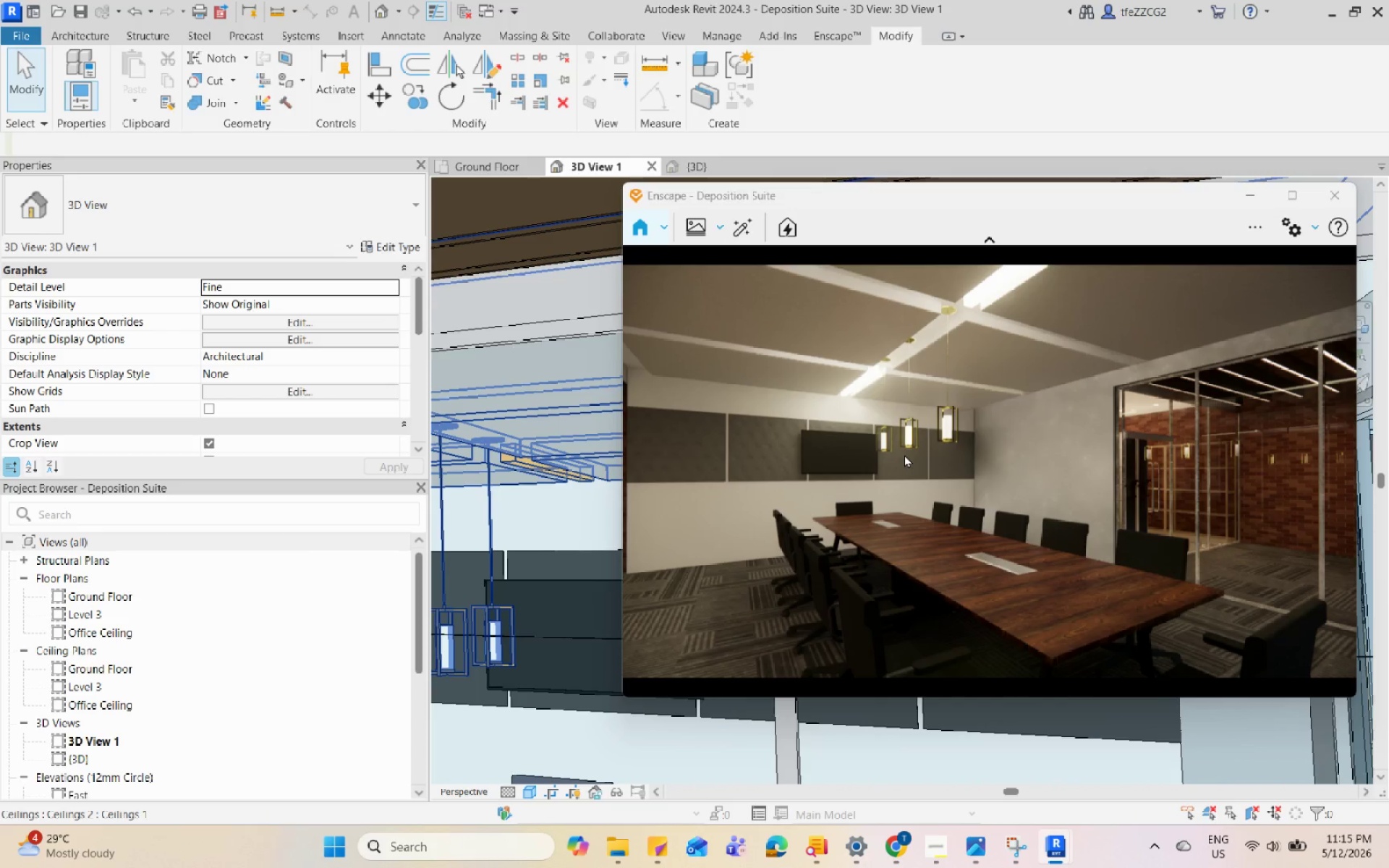 
left_click([472, 161])
 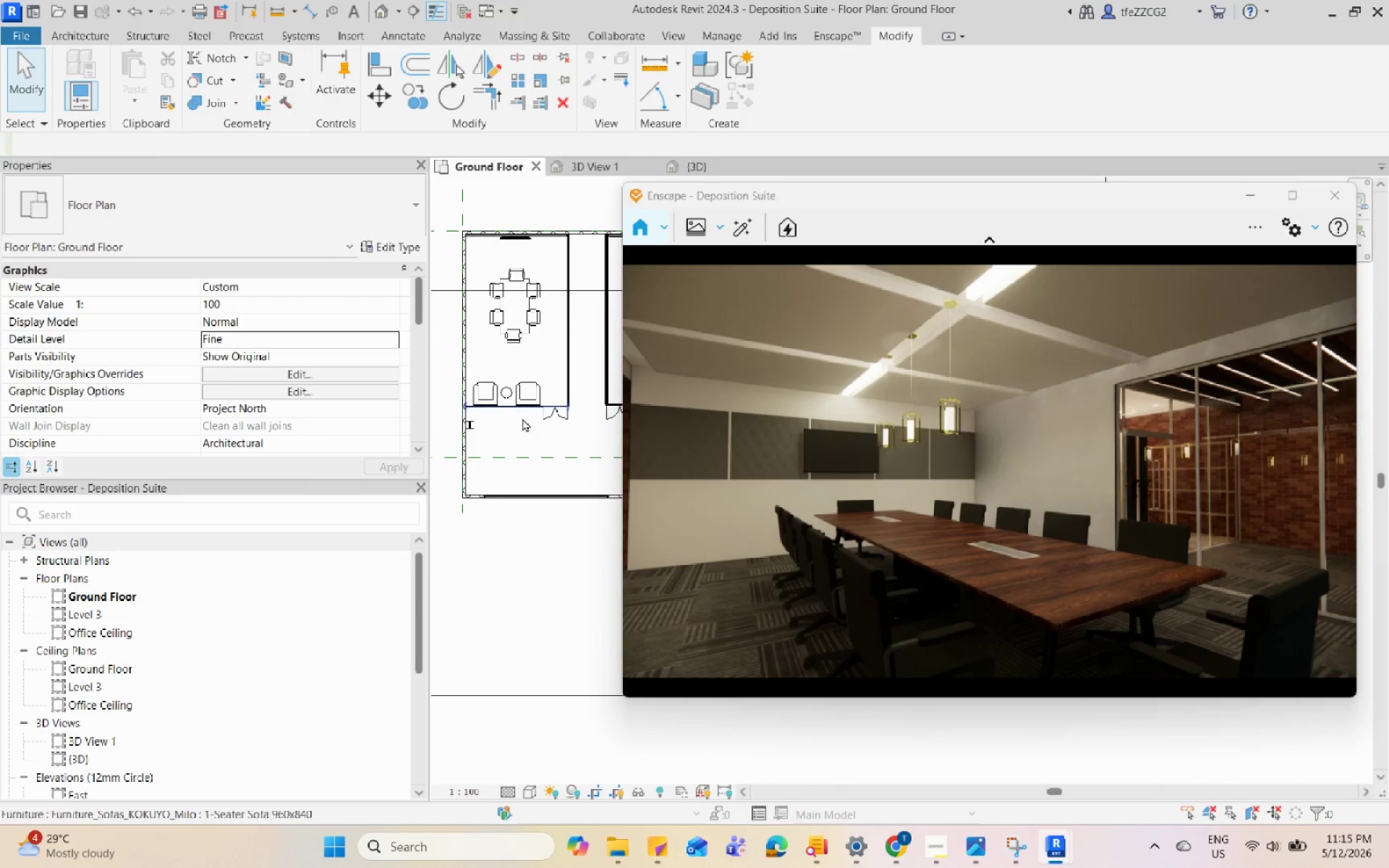 
left_click([568, 400])
 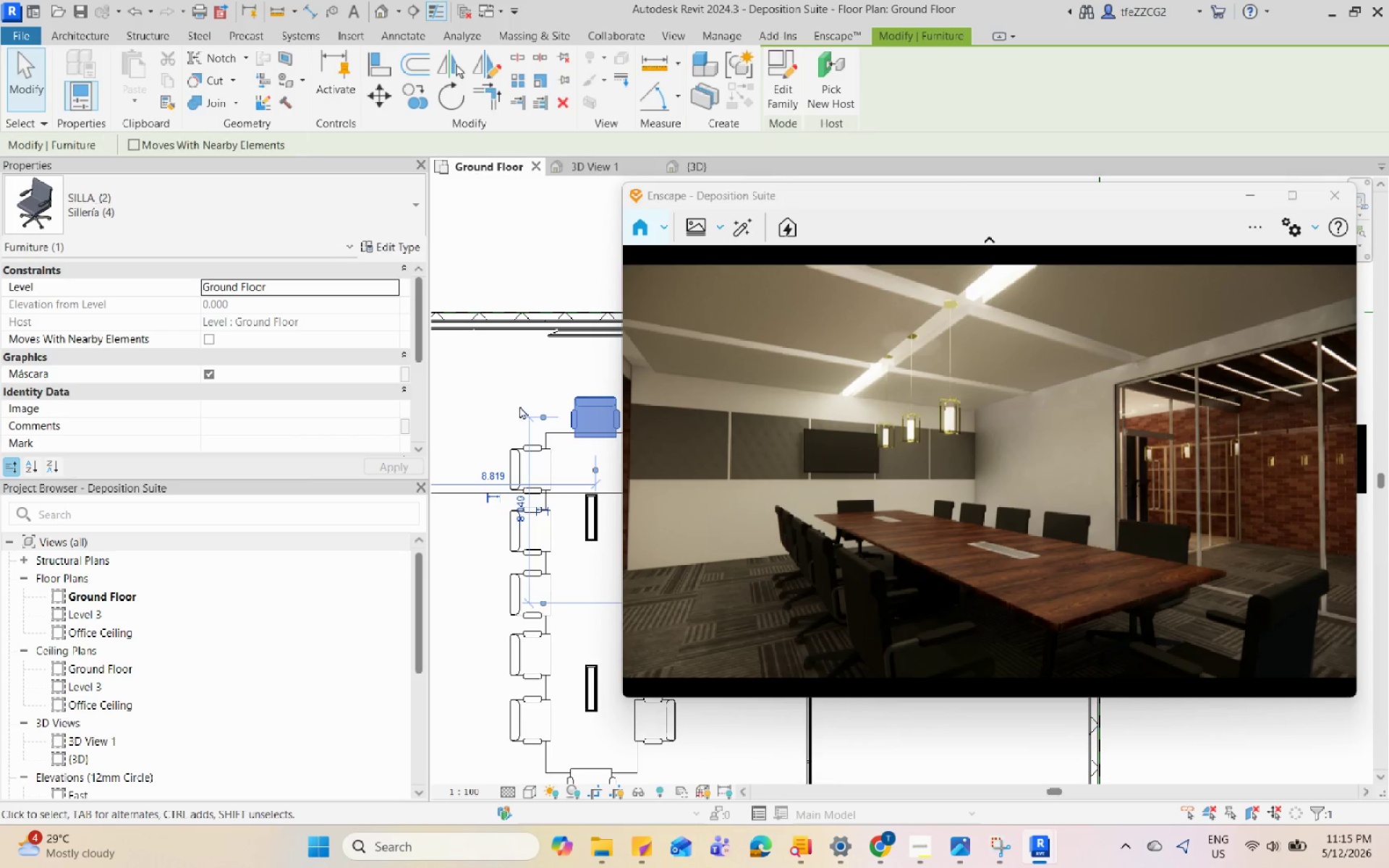 
scroll: coordinate [568, 400], scroll_direction: up, amount: 8.0
 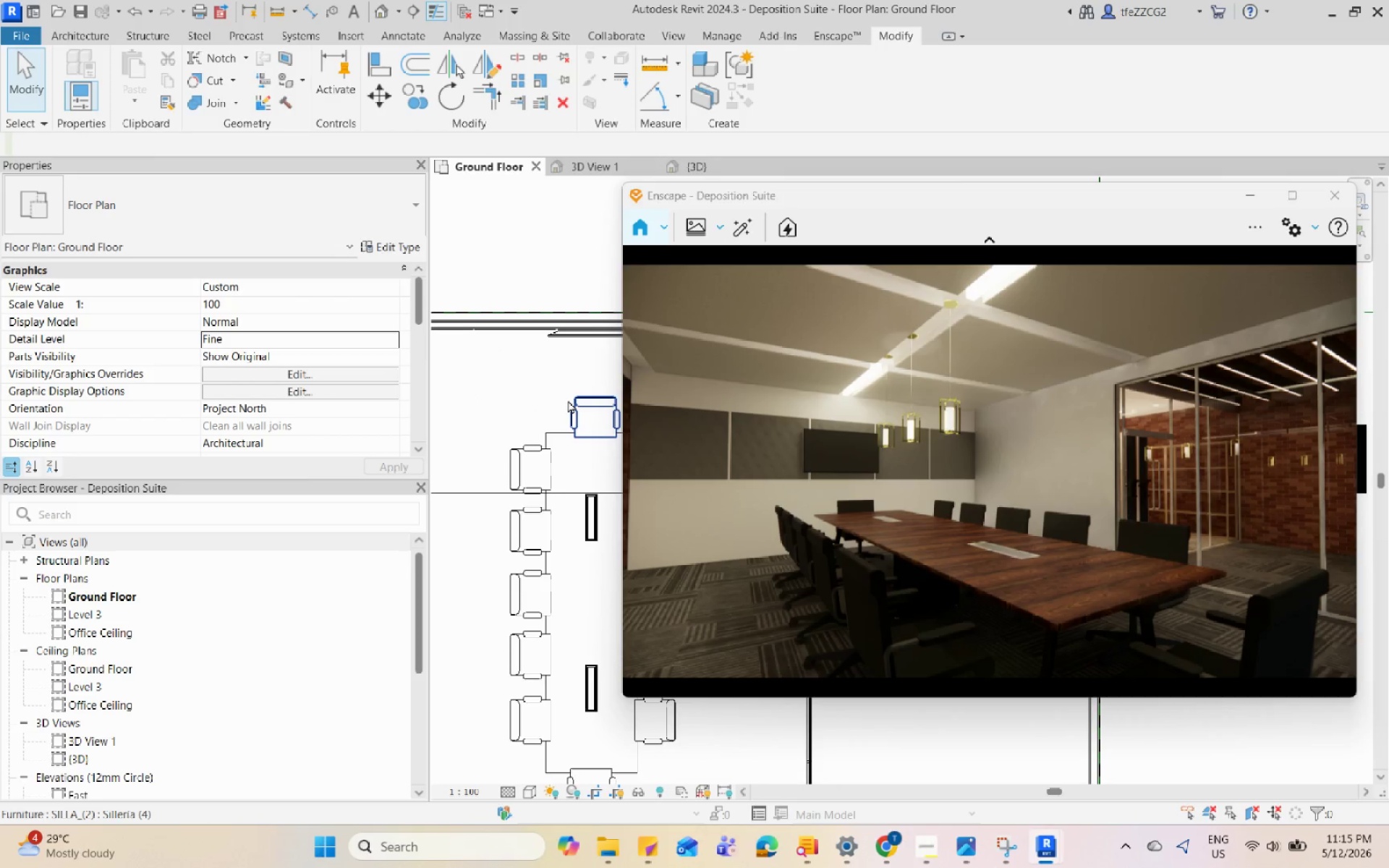 
scroll: coordinate [506, 406], scroll_direction: down, amount: 4.0
 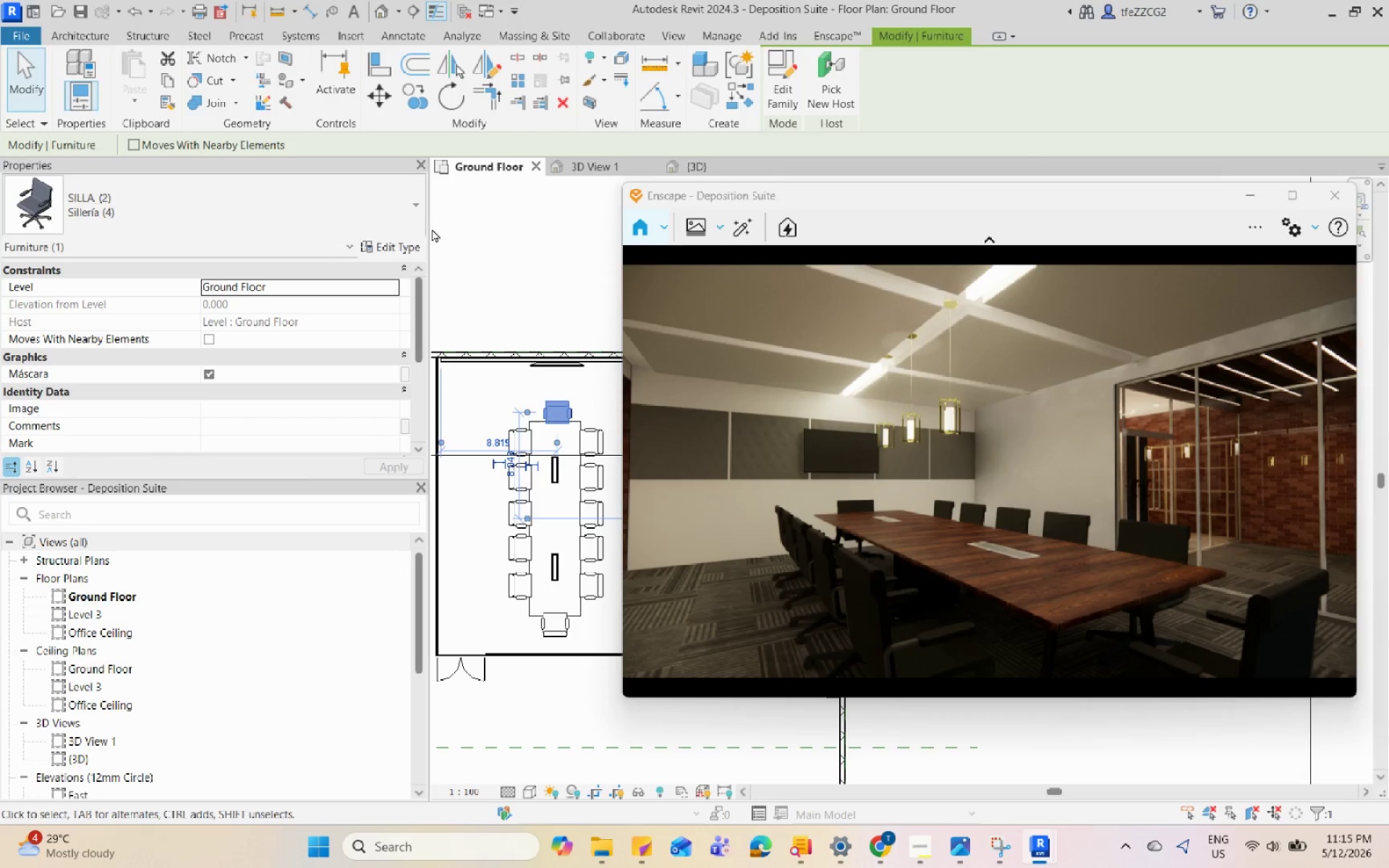 
left_click([397, 251])
 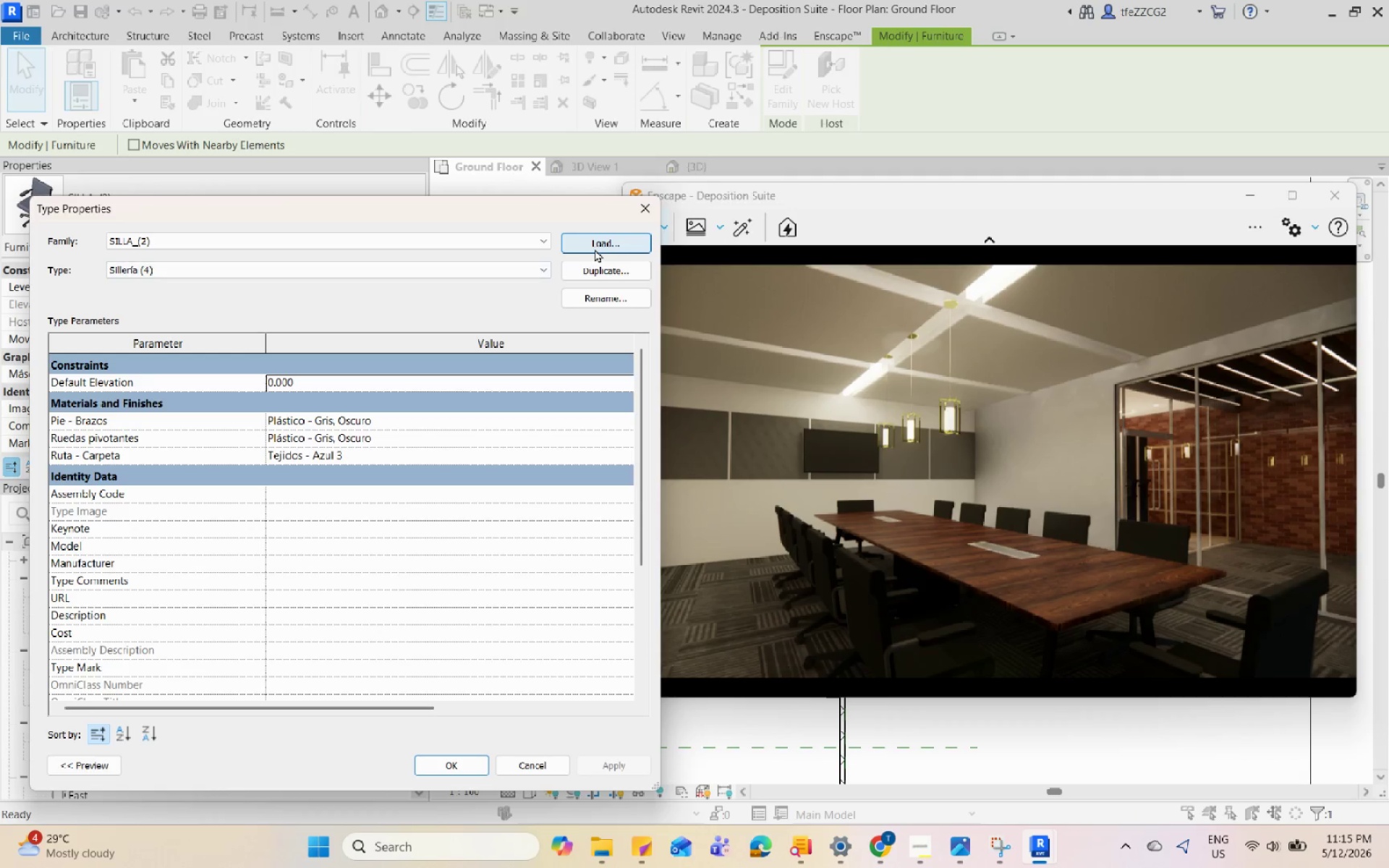 
left_click([595, 249])
 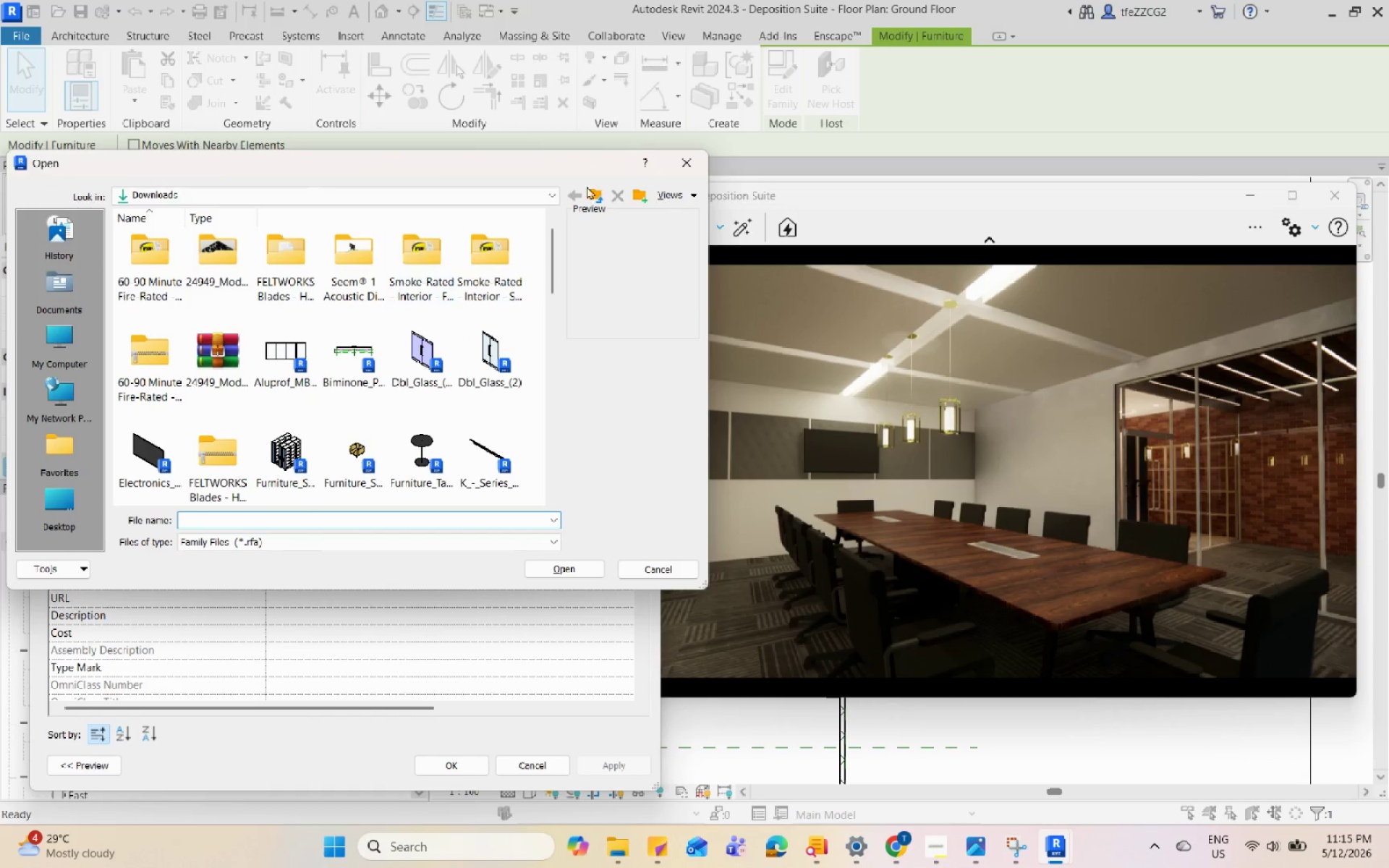 
left_click([680, 161])
 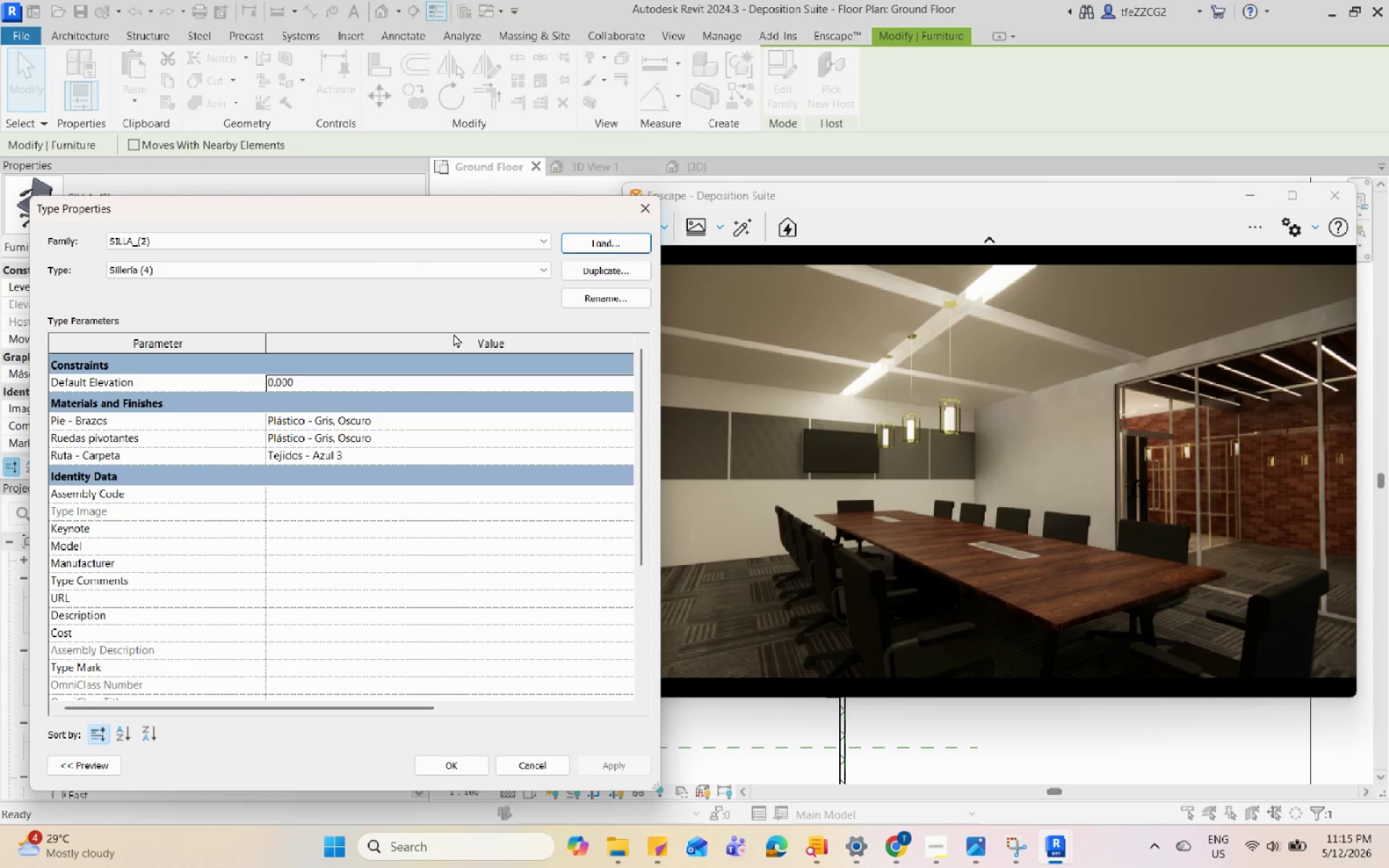 
scroll: coordinate [454, 333], scroll_direction: down, amount: 5.0
 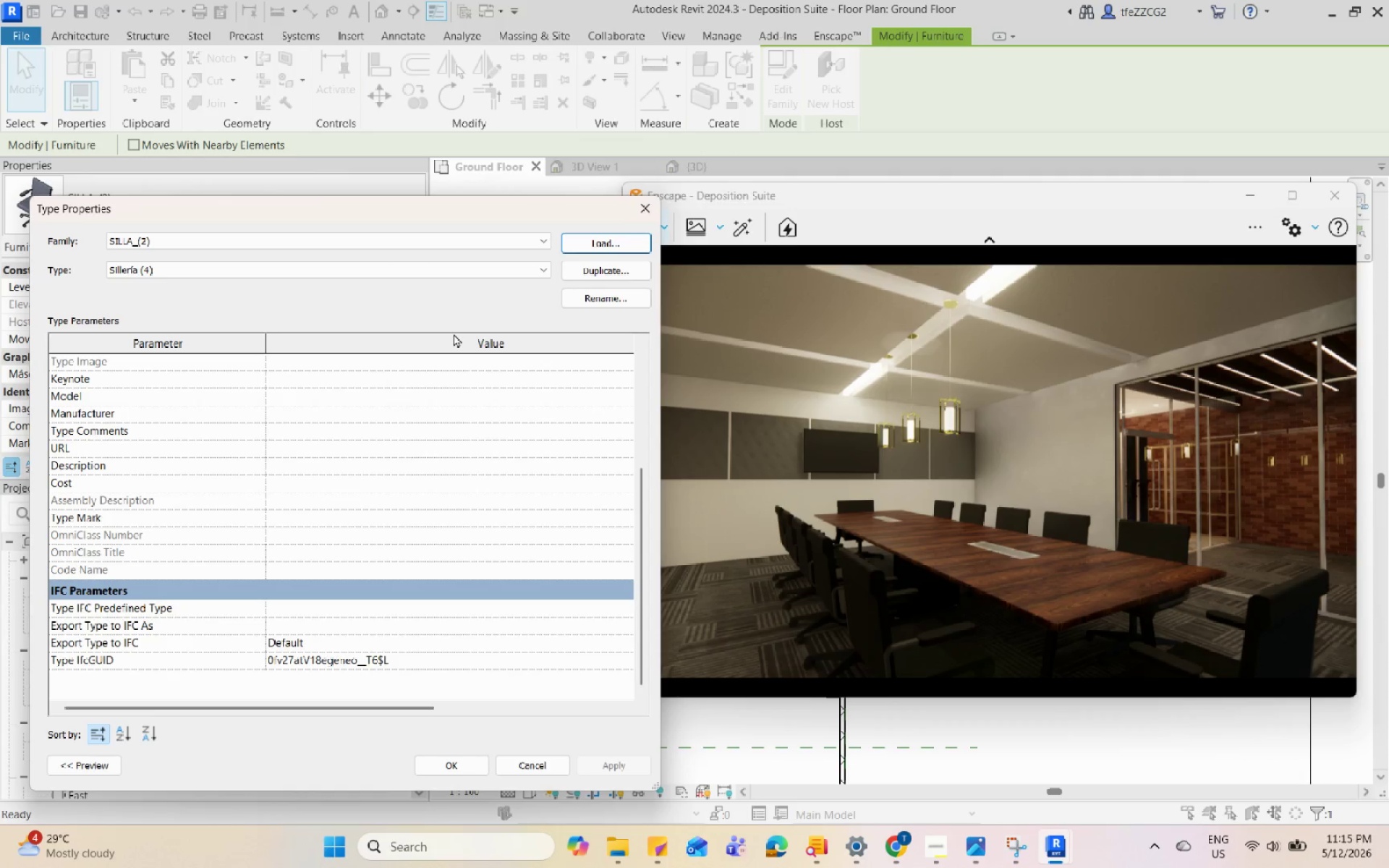 
scroll: coordinate [454, 333], scroll_direction: up, amount: 7.0
 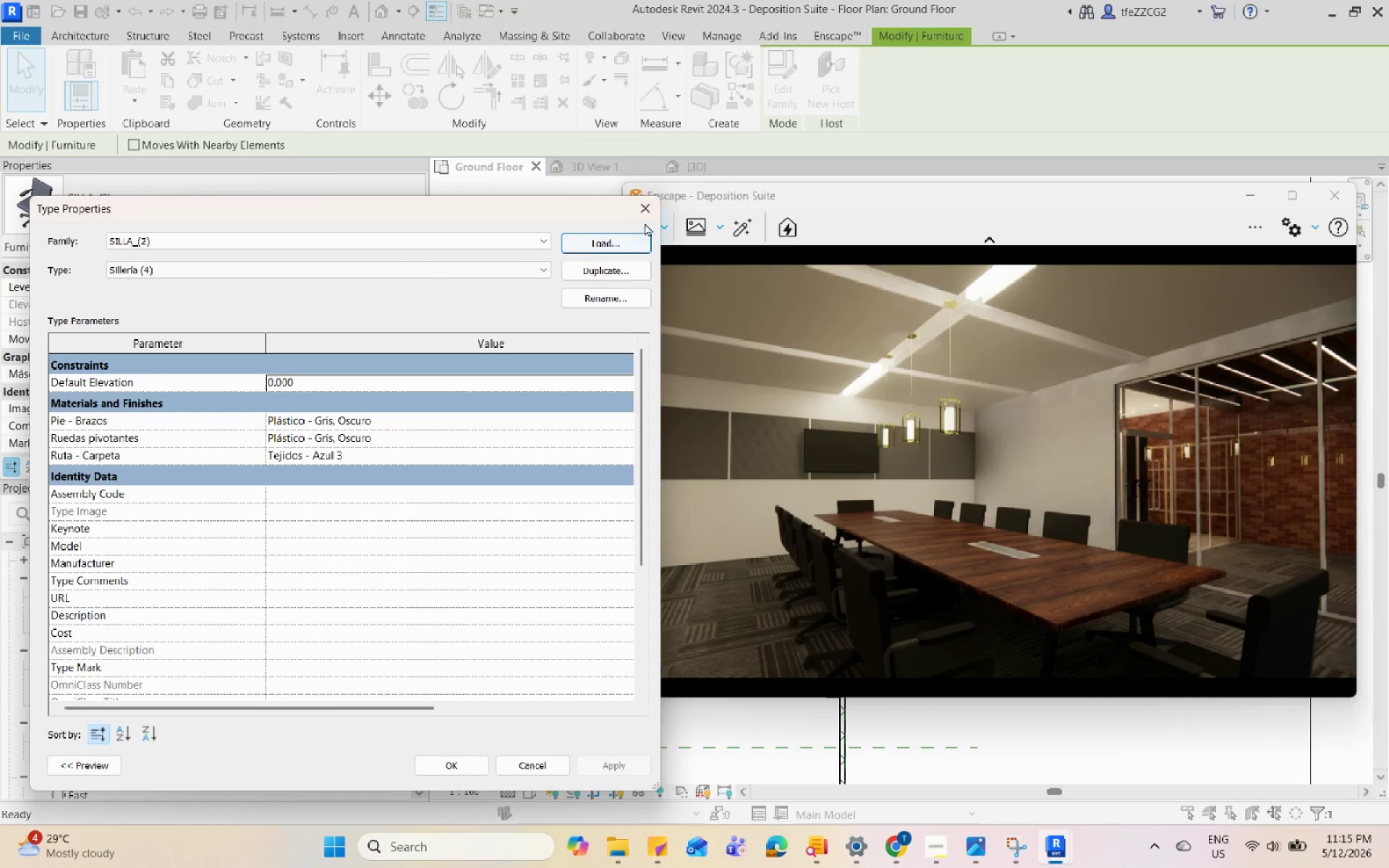 
left_click([647, 213])
 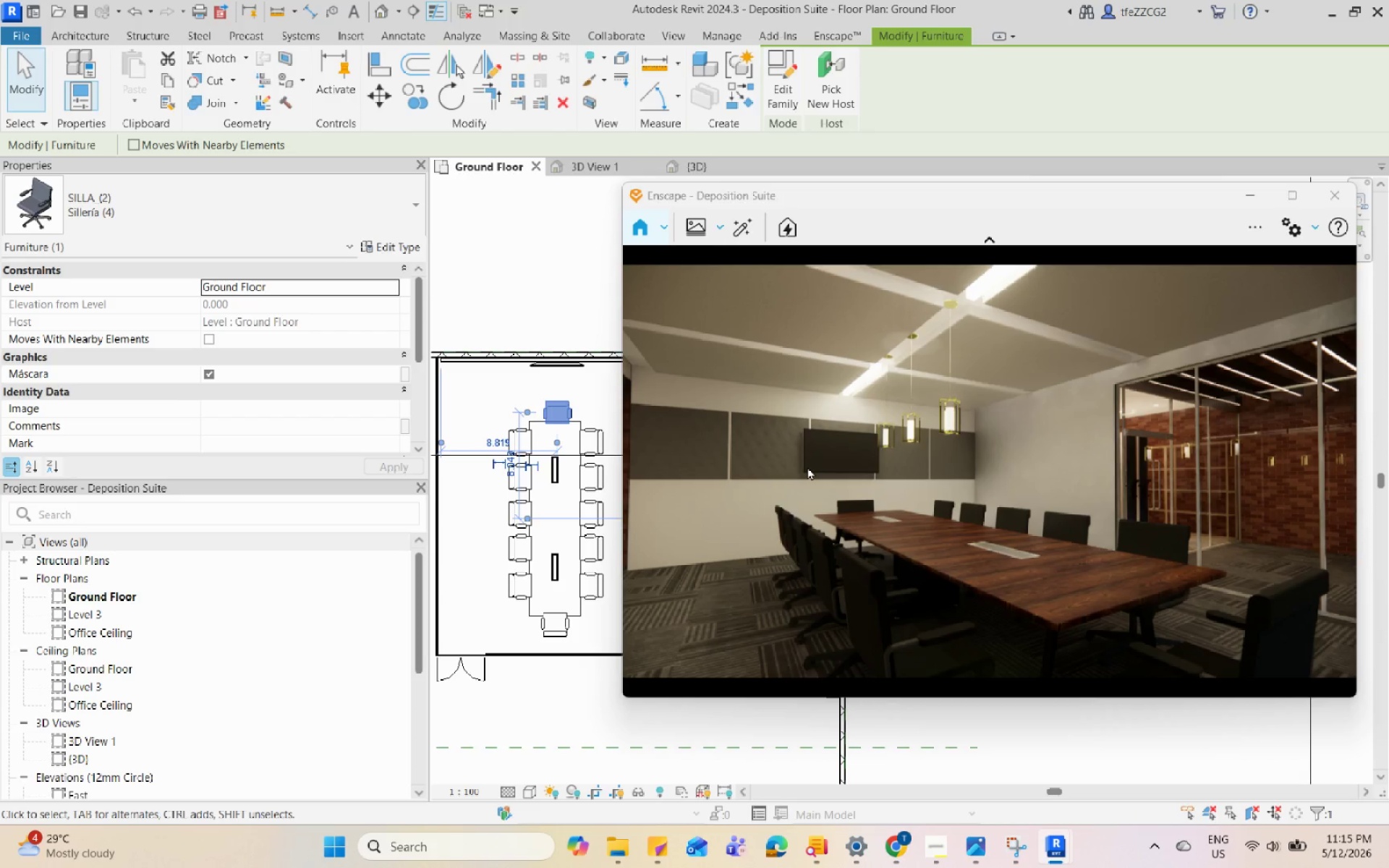 
wait(15.8)
 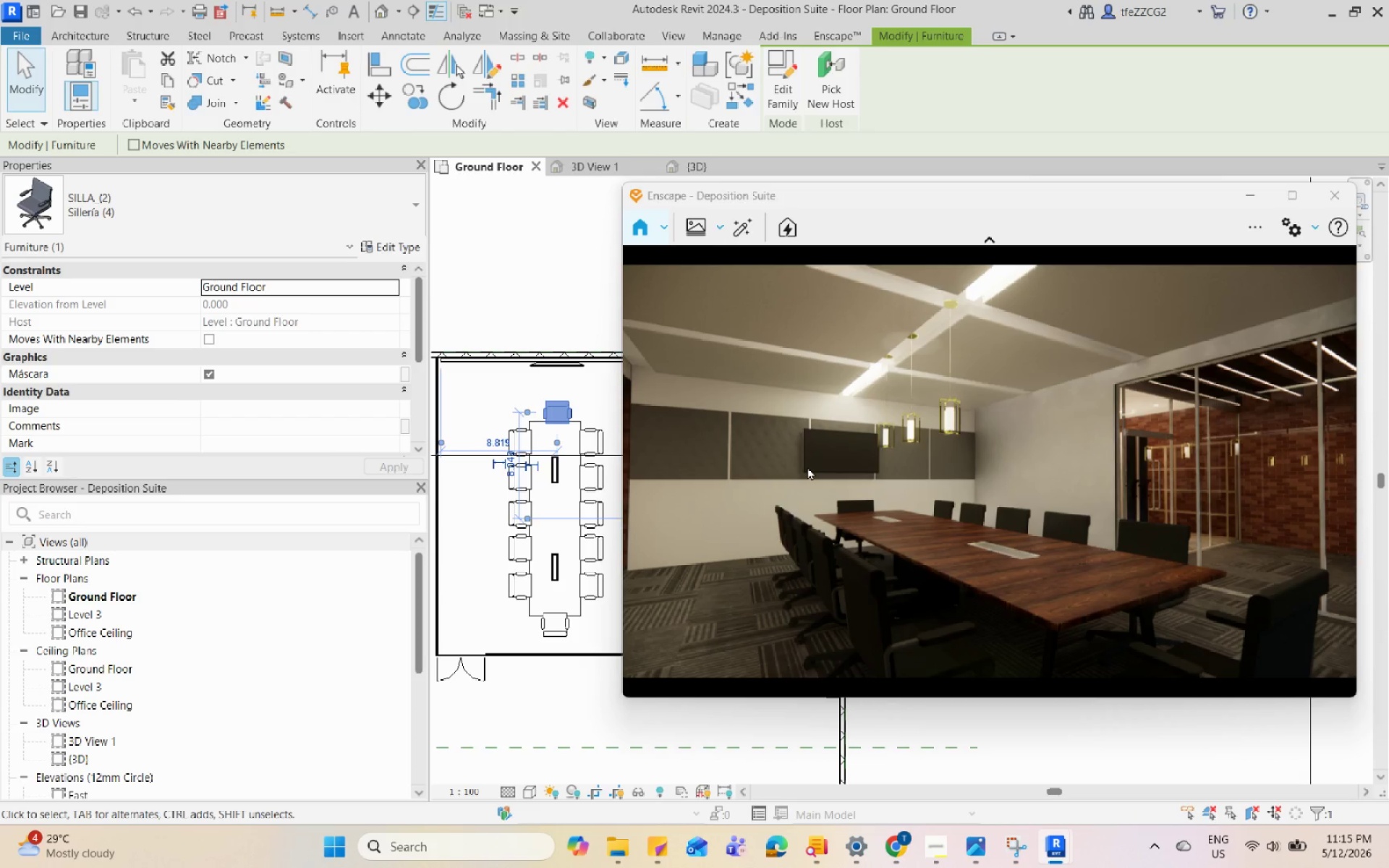 
left_click_drag(start_coordinate=[802, 467], to_coordinate=[1012, 473])
 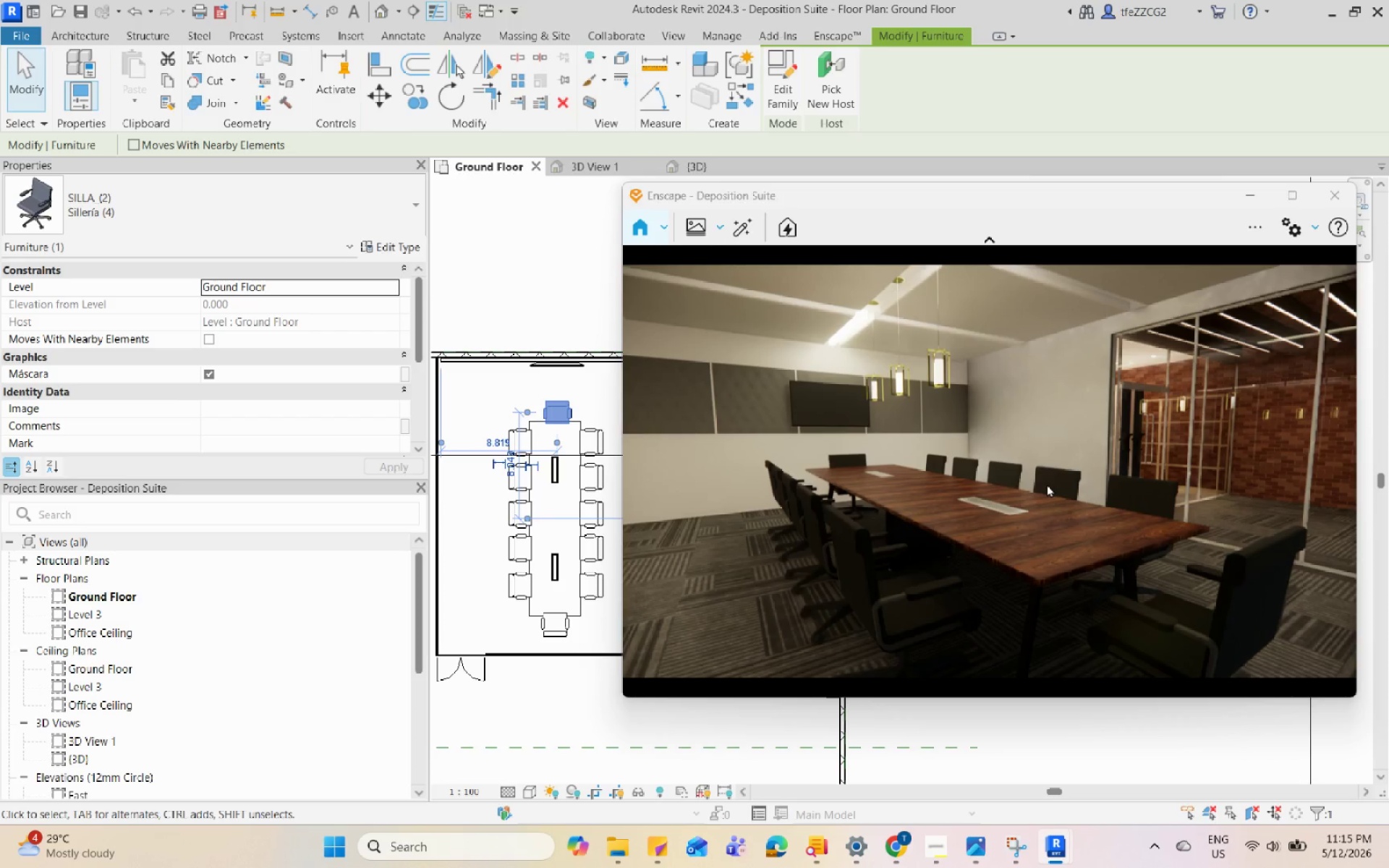 
left_click_drag(start_coordinate=[1035, 466], to_coordinate=[986, 467])
 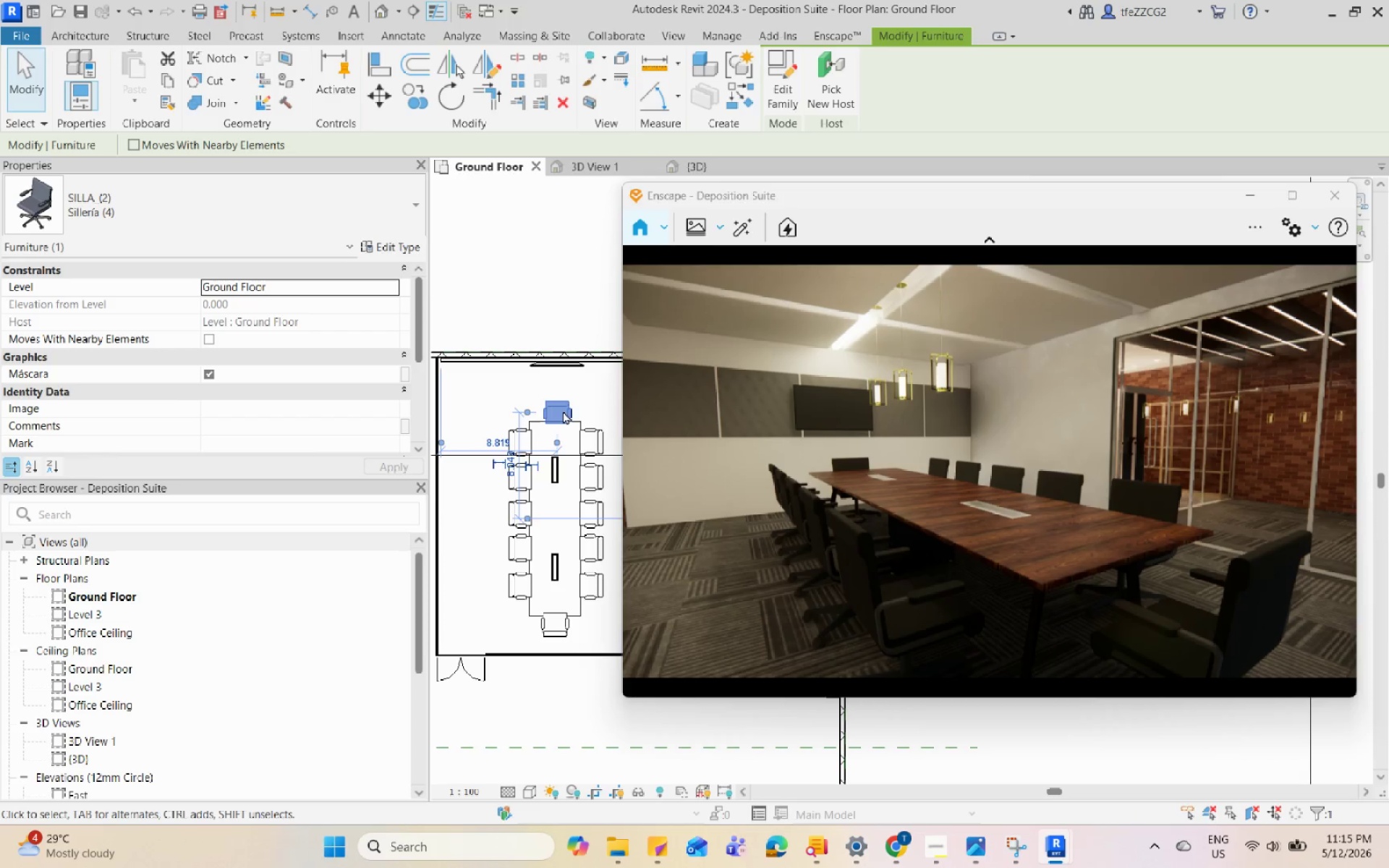 
left_click([814, 39])
 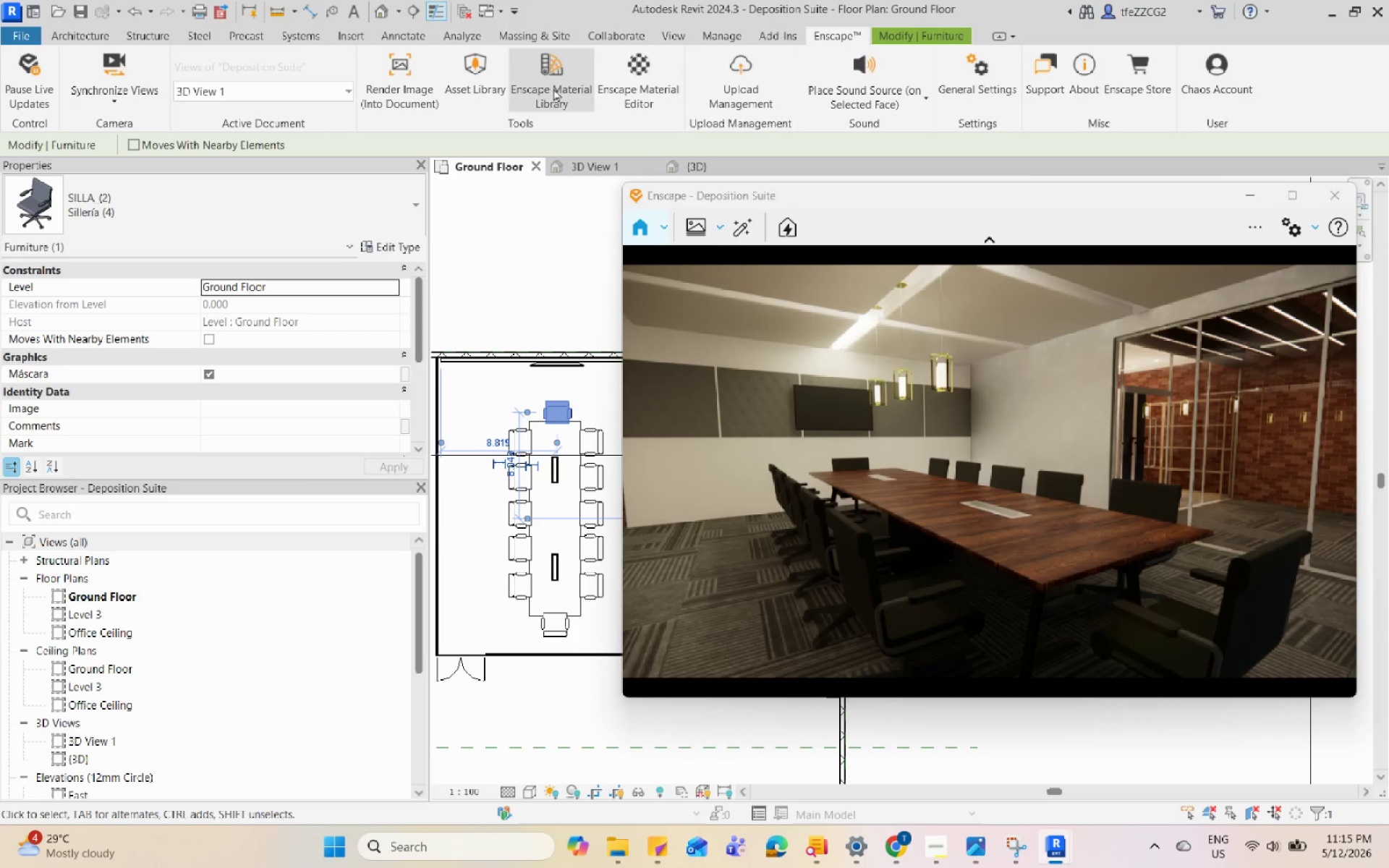 
left_click([484, 78])
 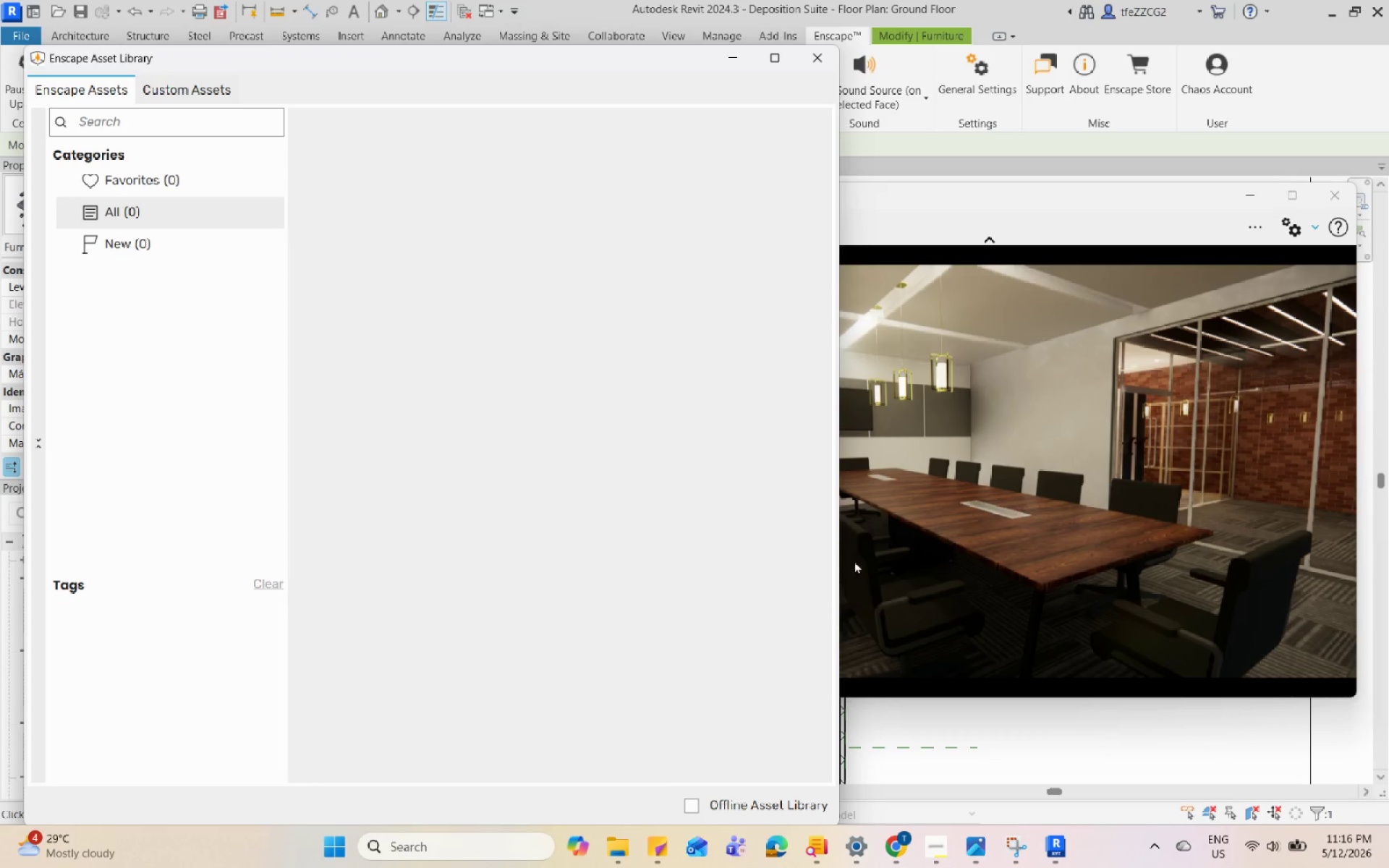 
left_click([930, 841])